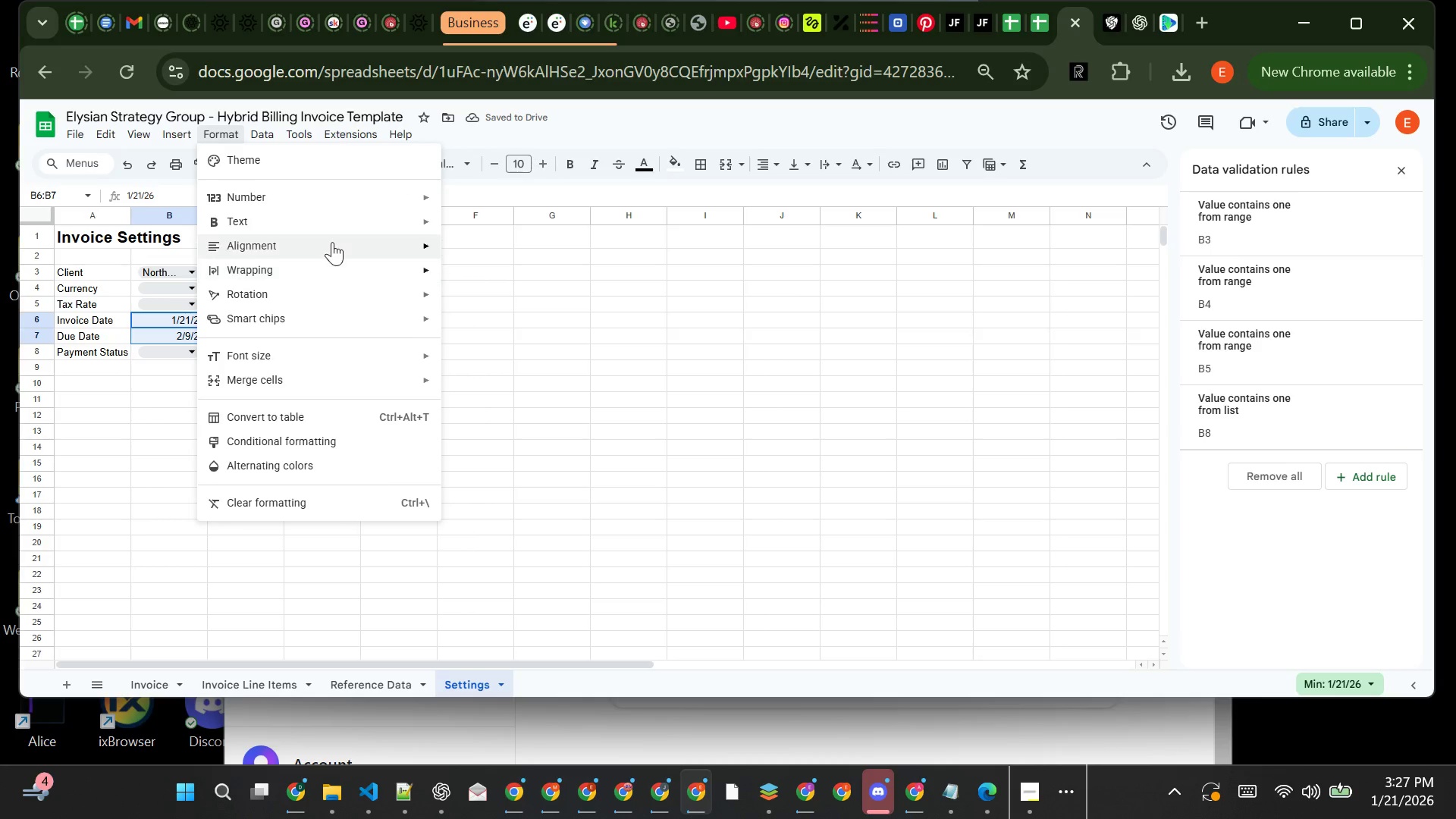 
left_click([512, 438])
 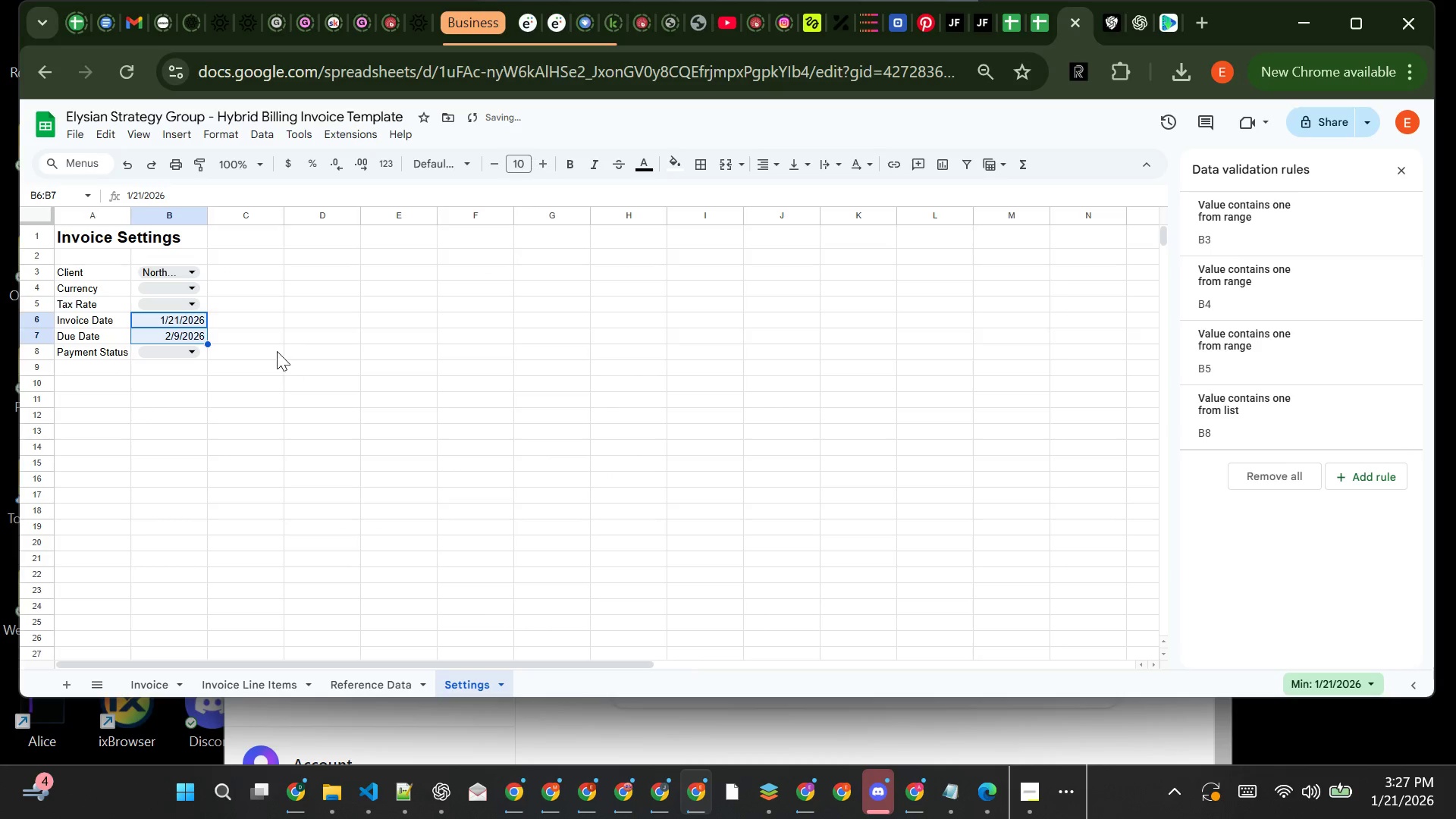 
left_click([256, 339])
 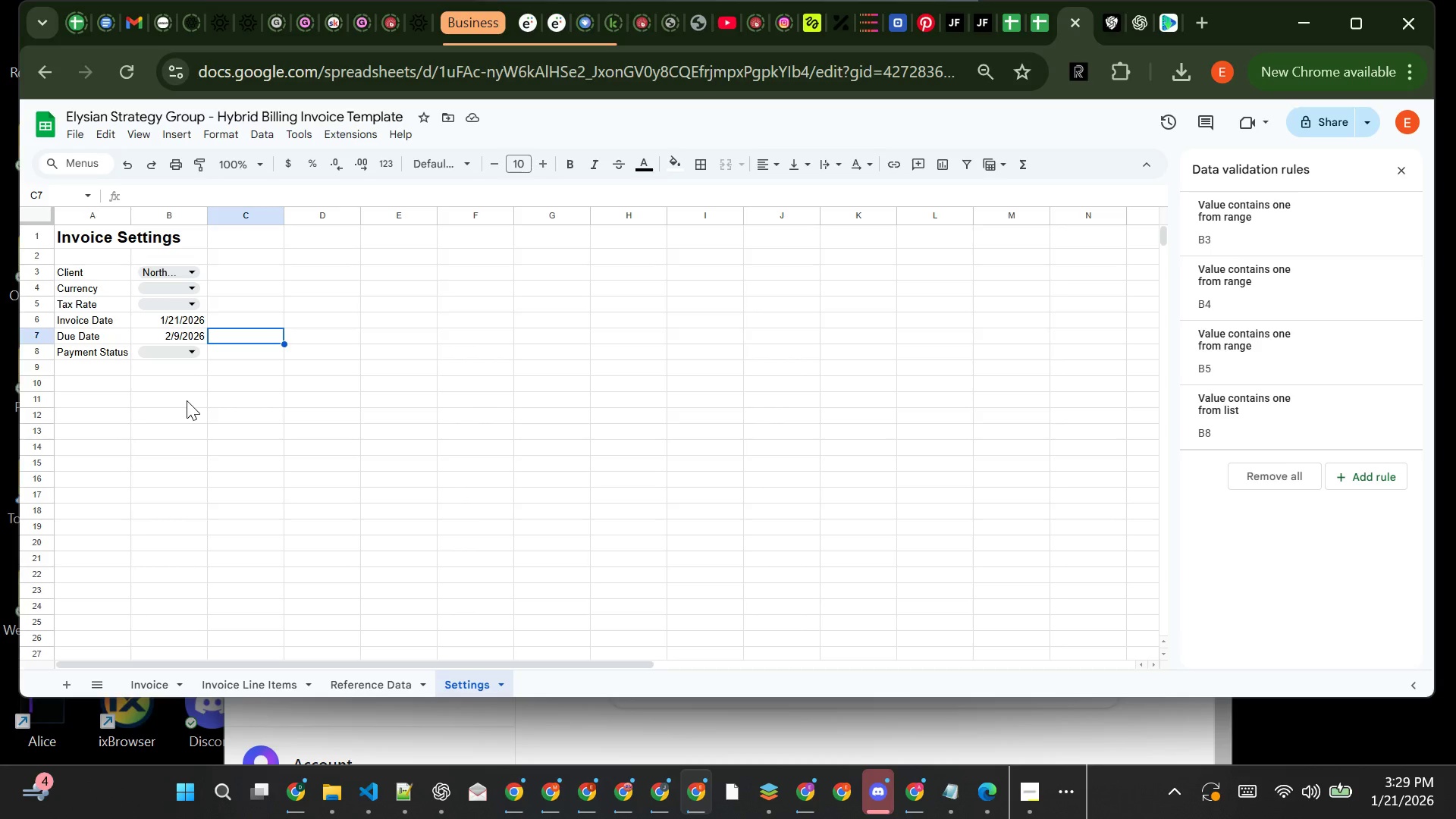 
wait(85.61)
 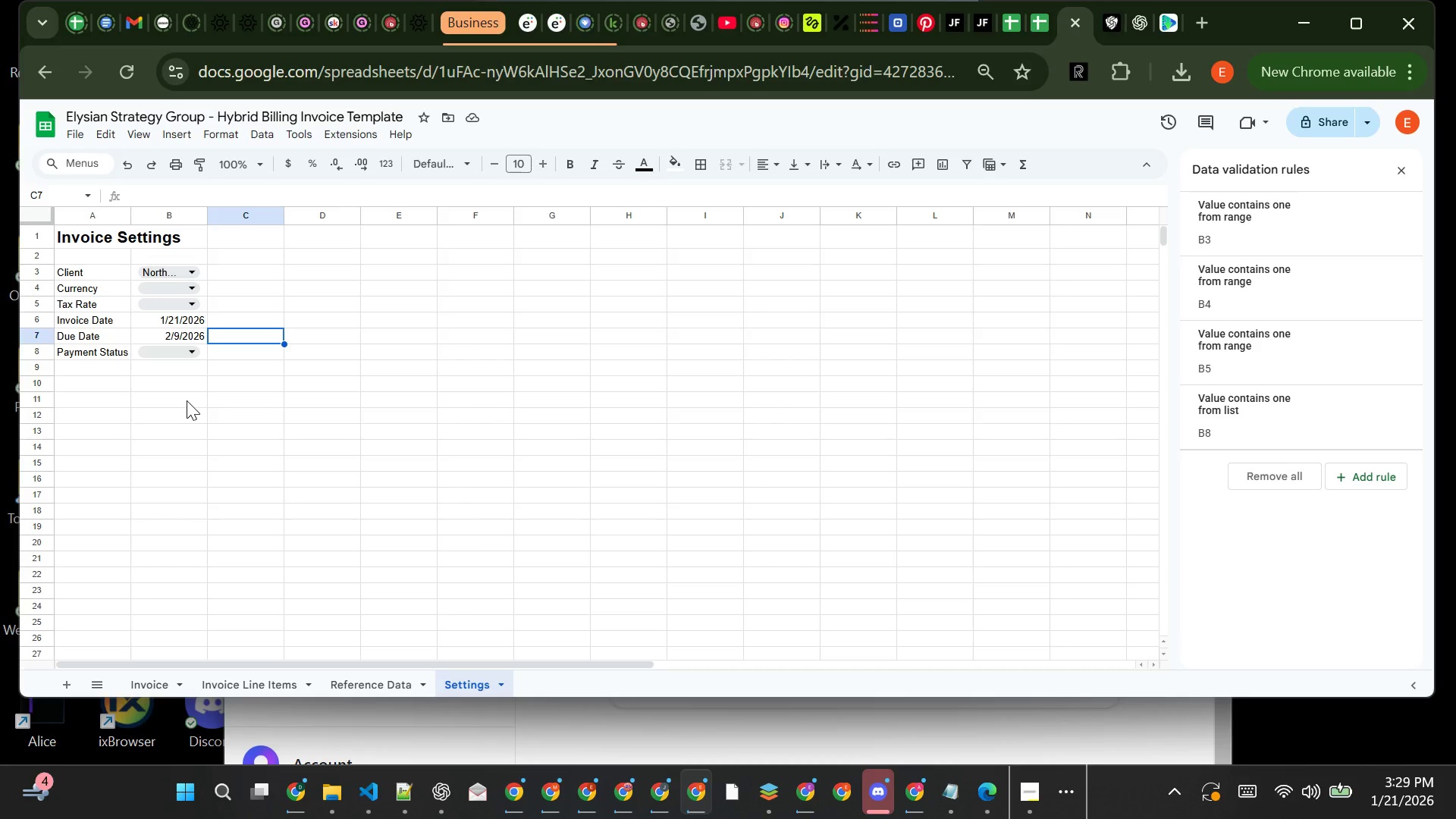 
left_click([231, 350])
 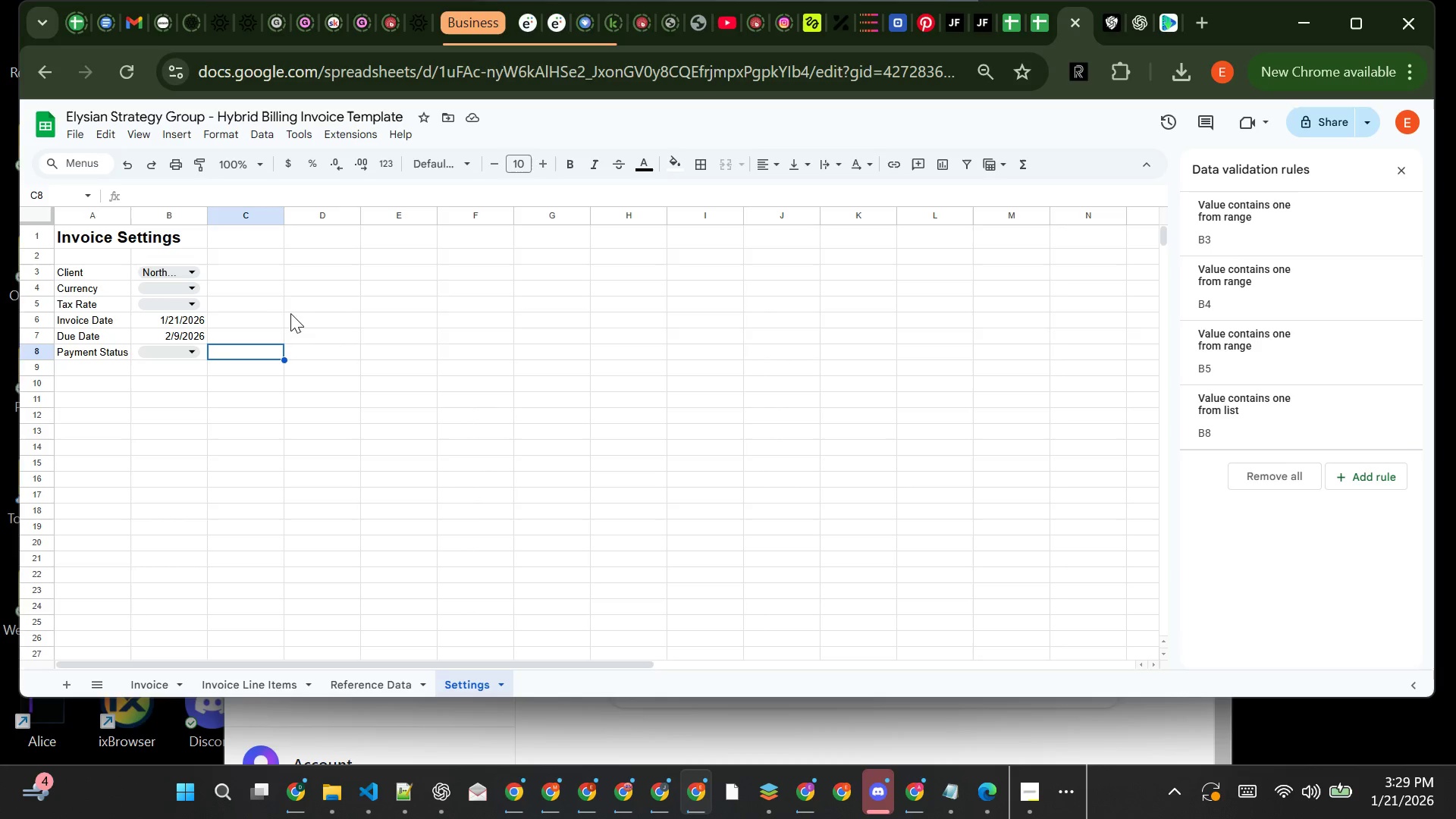 
left_click([325, 307])
 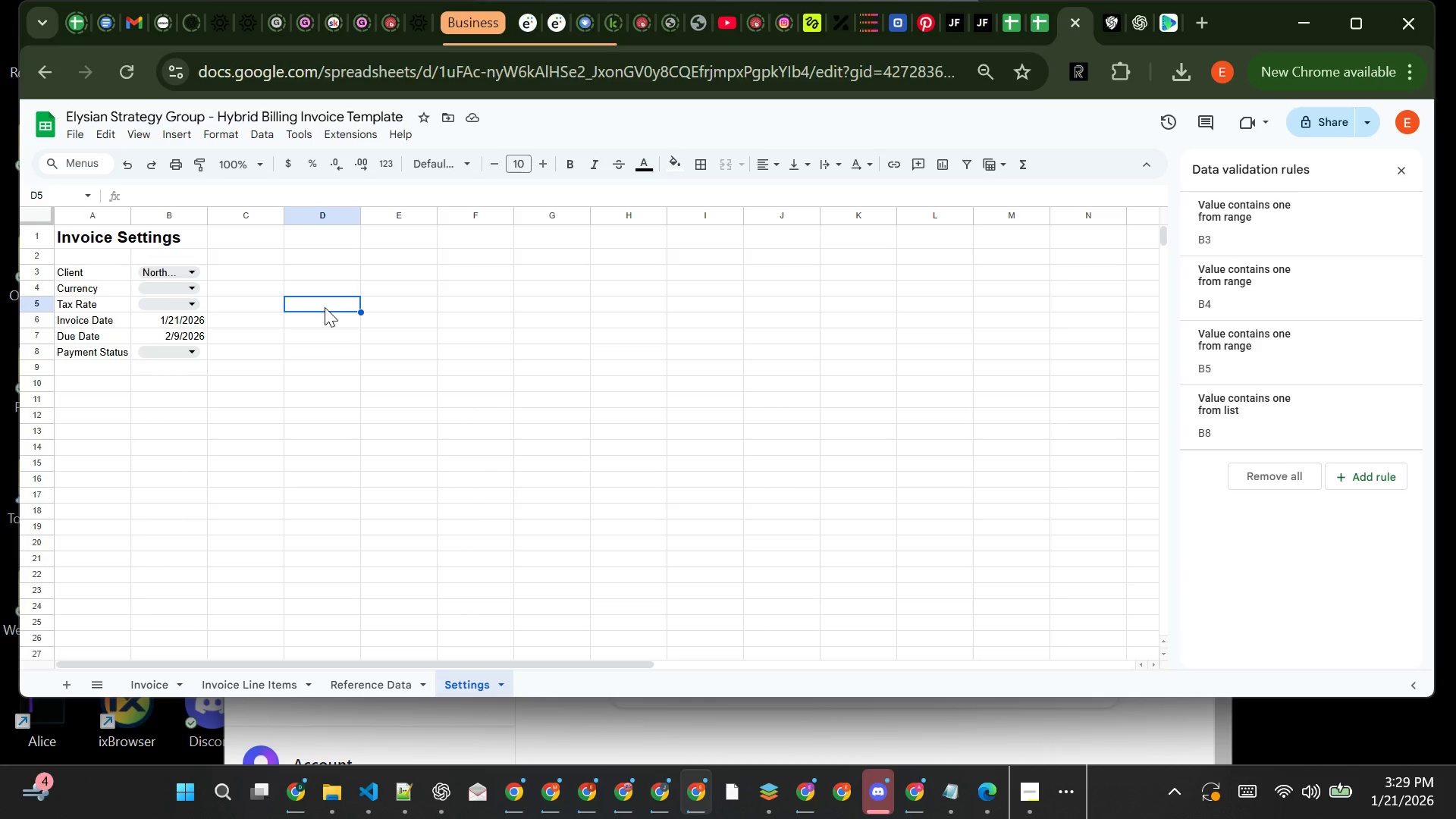 
wait(9.16)
 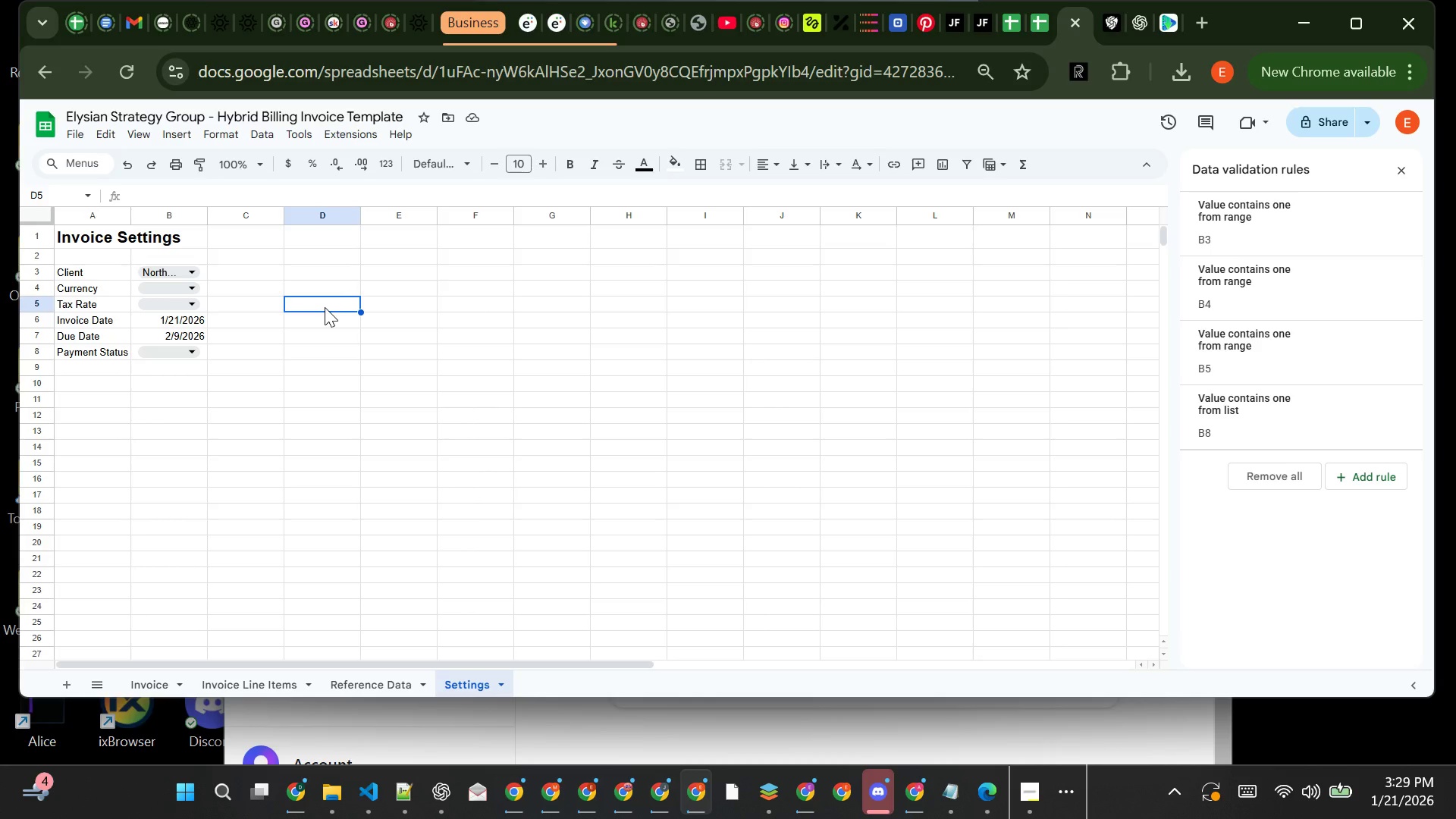 
left_click([249, 686])
 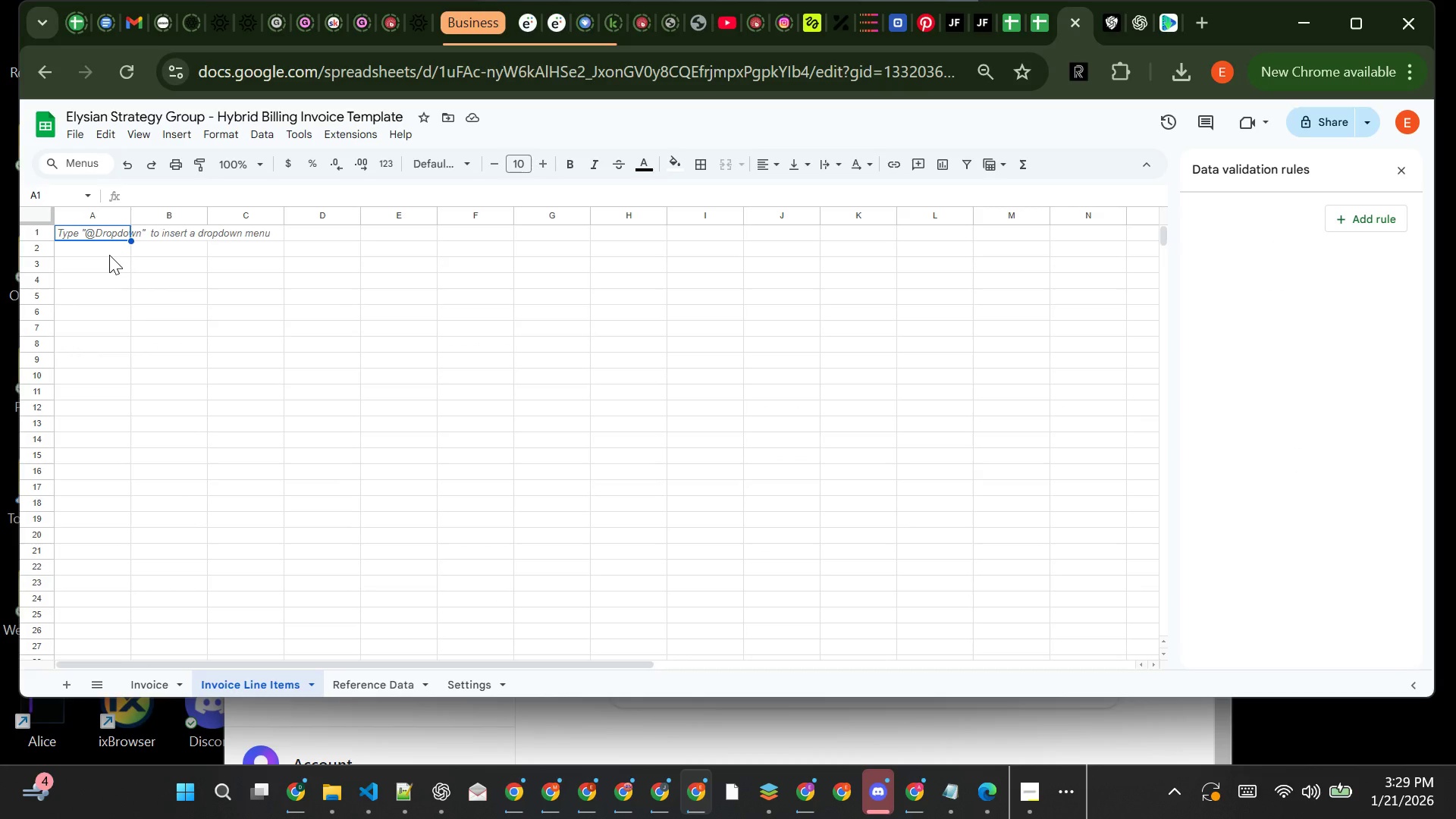 
wait(5.64)
 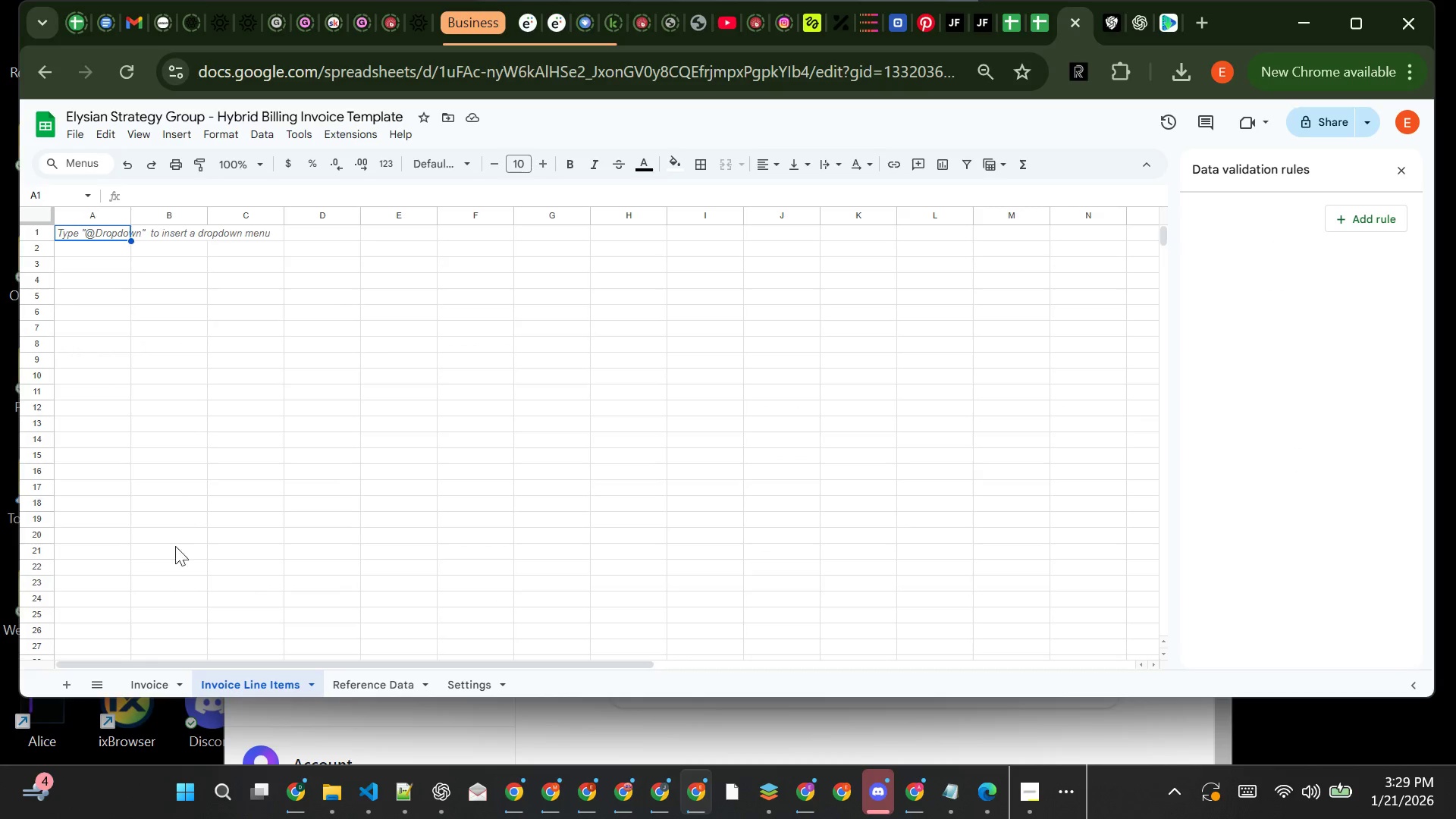 
type(Service Type)
 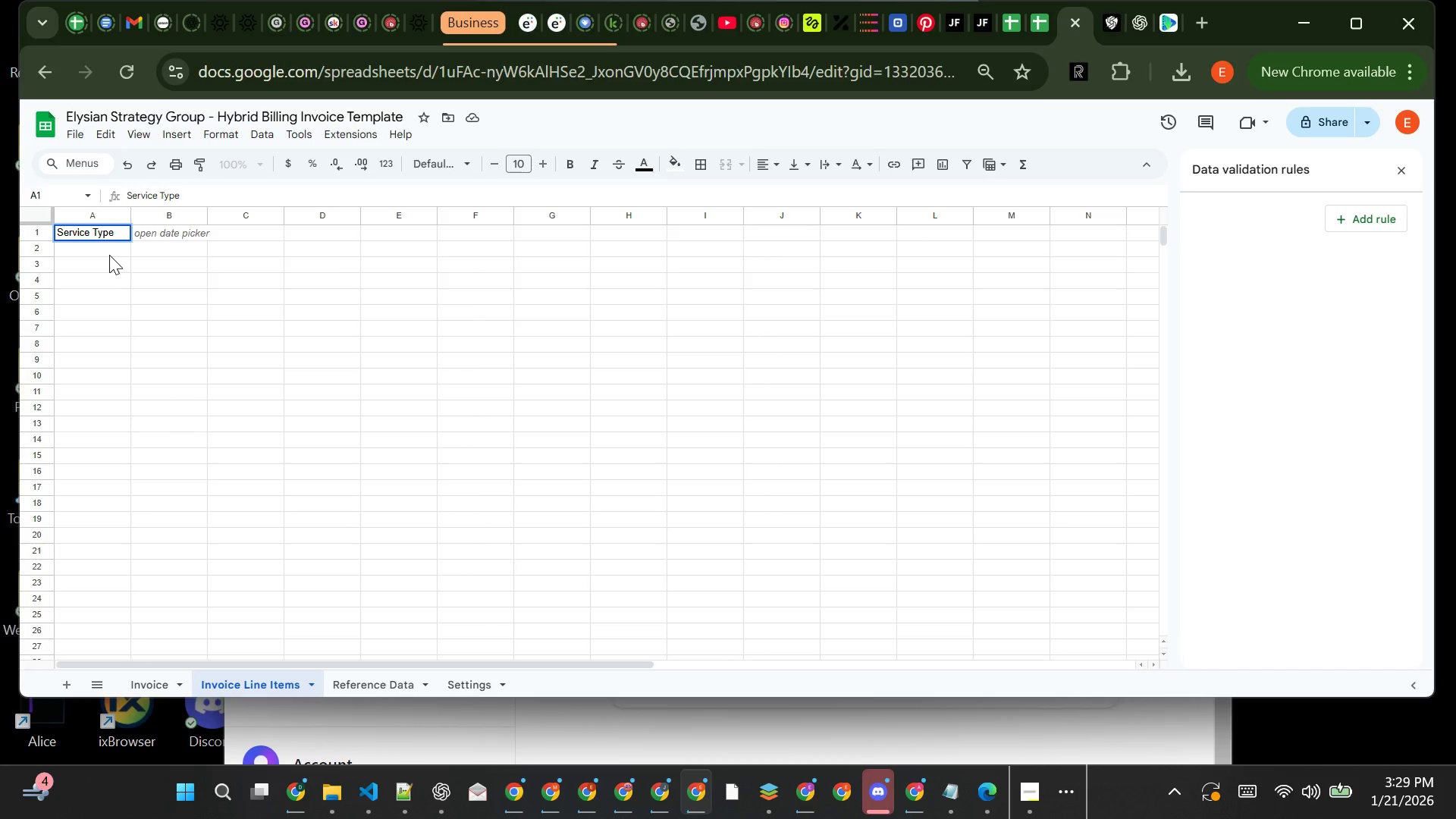 
key(Tab)
type(Description)
key(Tab)
type(Quantity)
key(Tab)
type(Rate )
key(Tab)
type(Lie )
key(Backspace)
key(Backspace)
type(ne Total)
 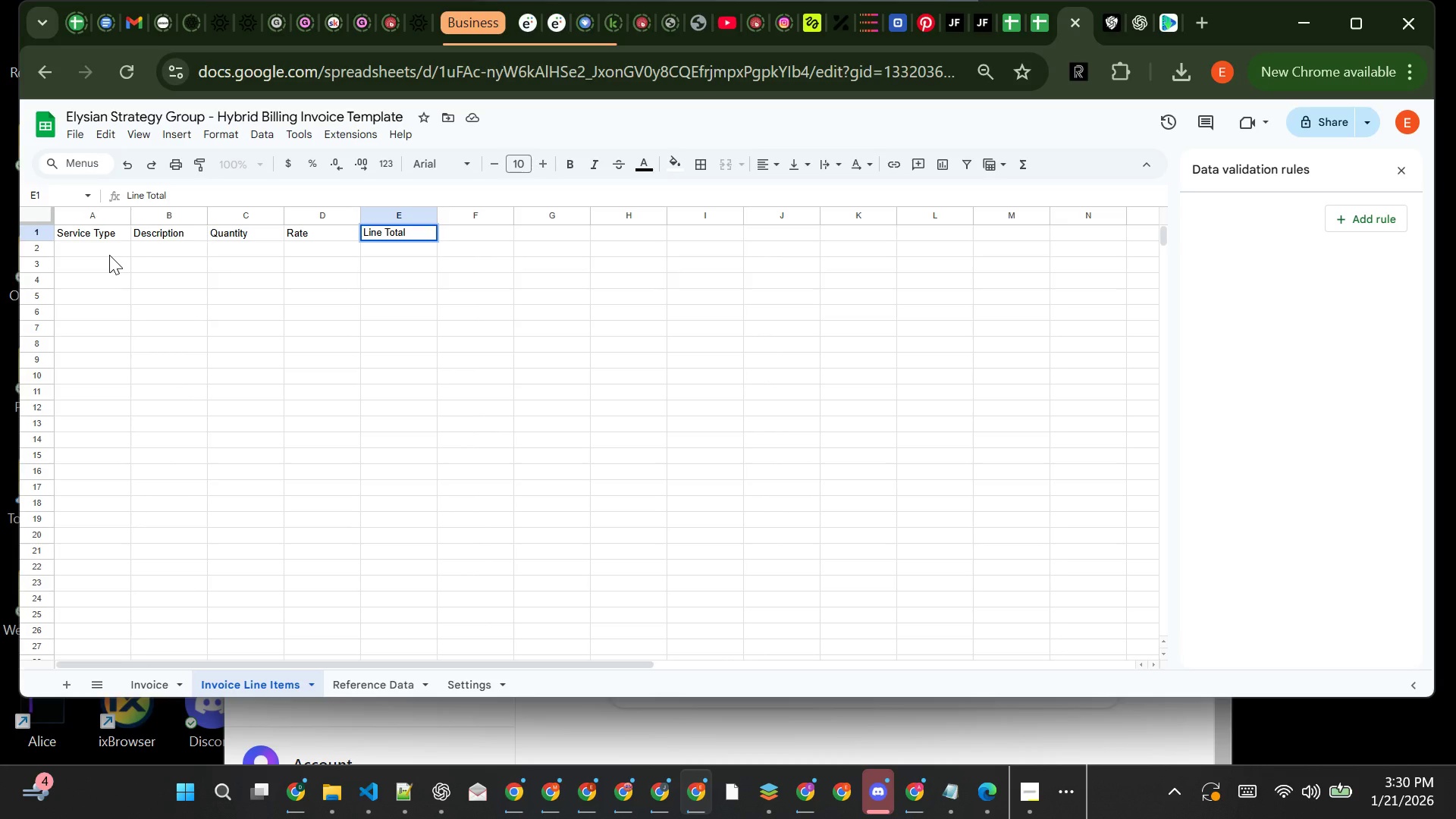 
key(Enter)
 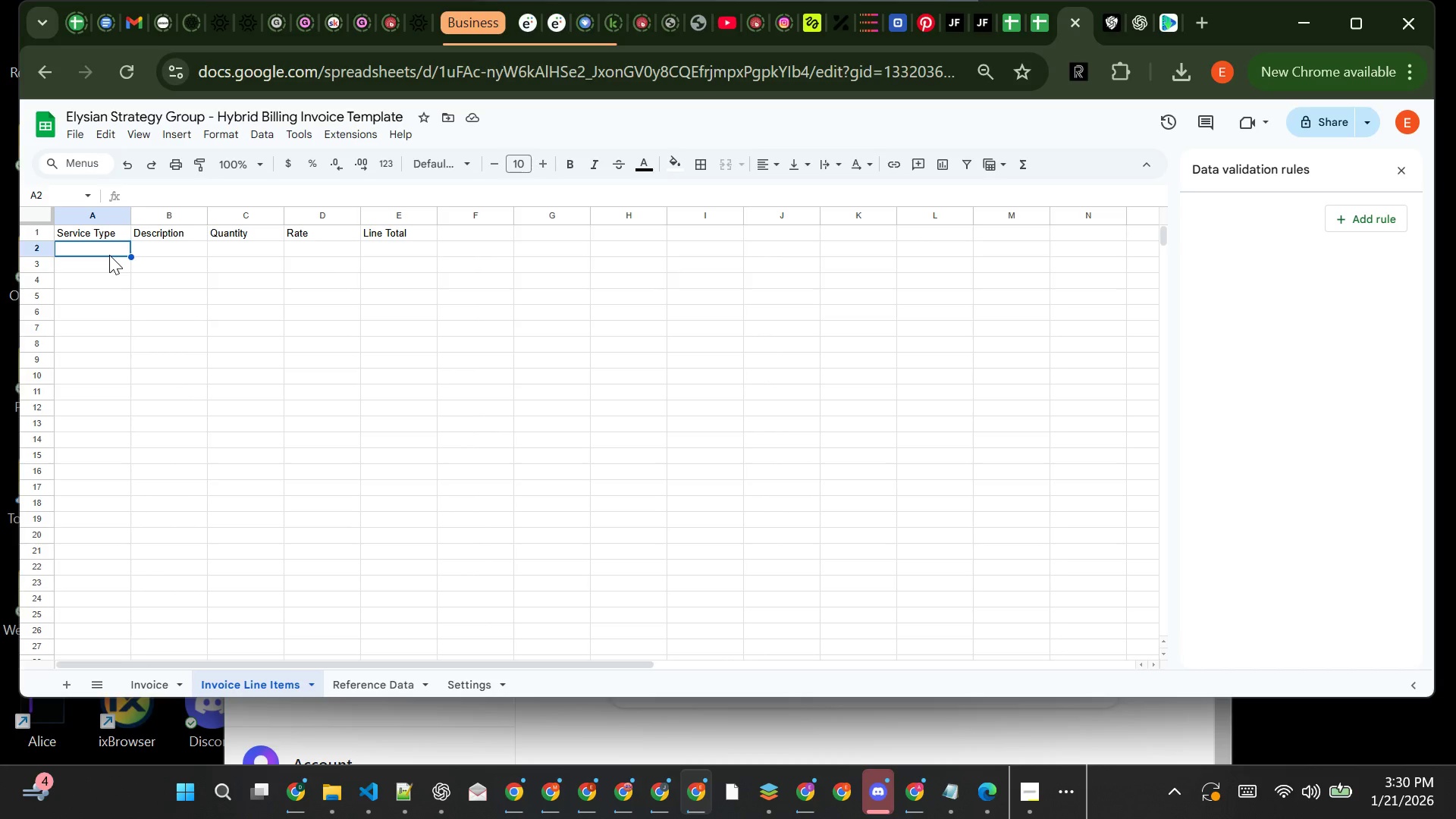 
wait(16.89)
 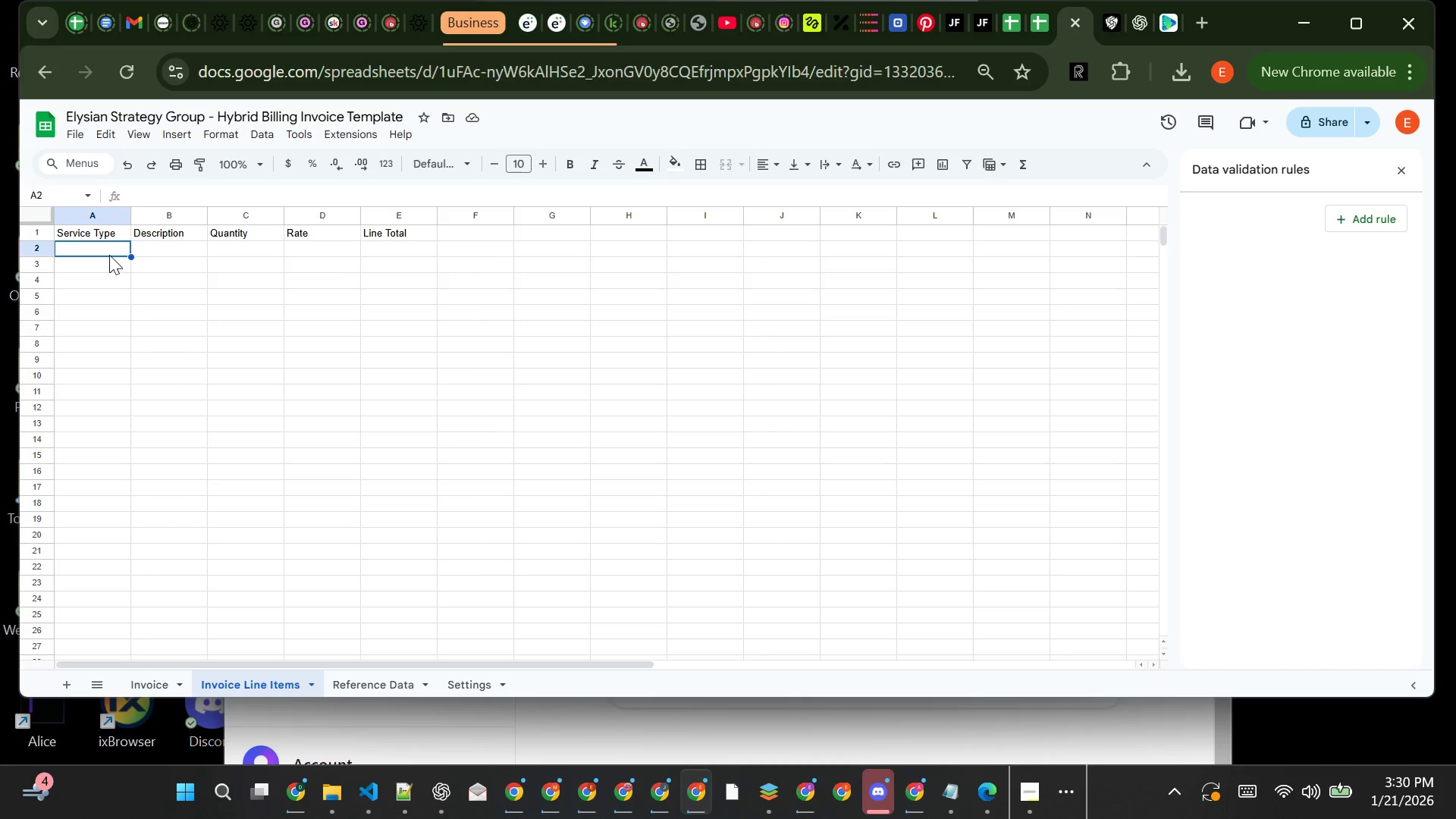 
left_click_drag(start_coordinate=[89, 254], to_coordinate=[87, 435])
 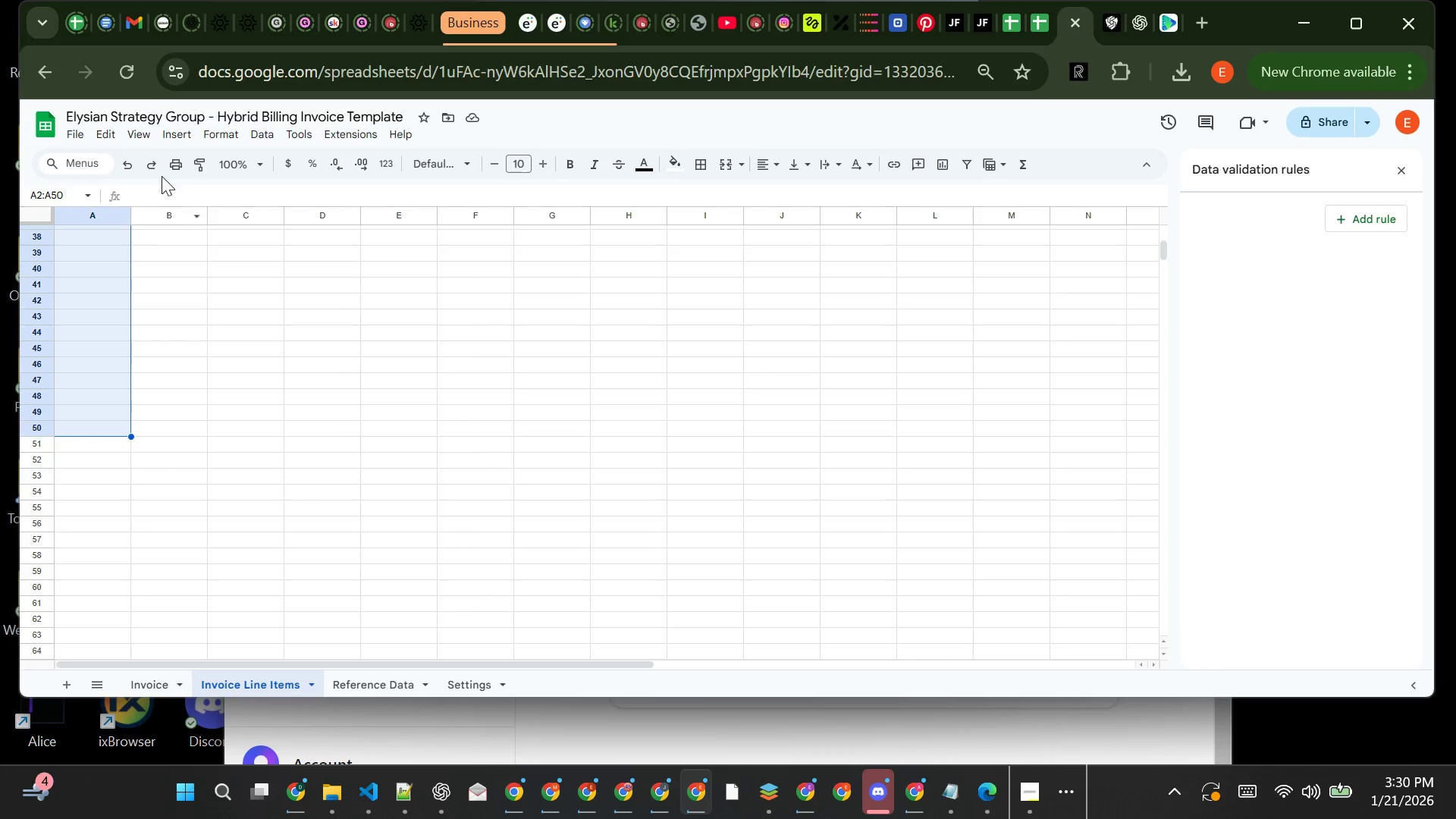 
wait(5.12)
 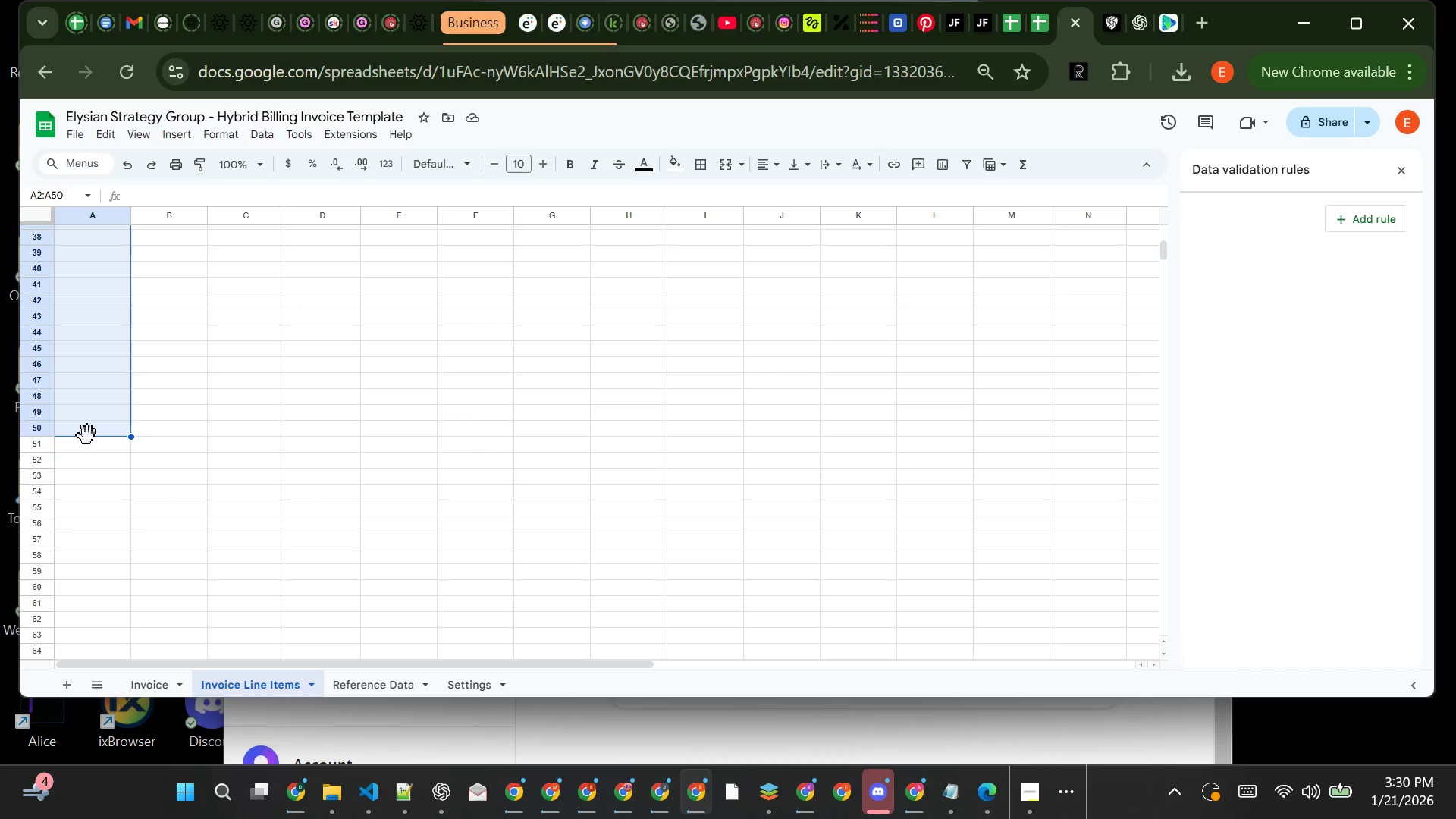 
left_click([253, 132])
 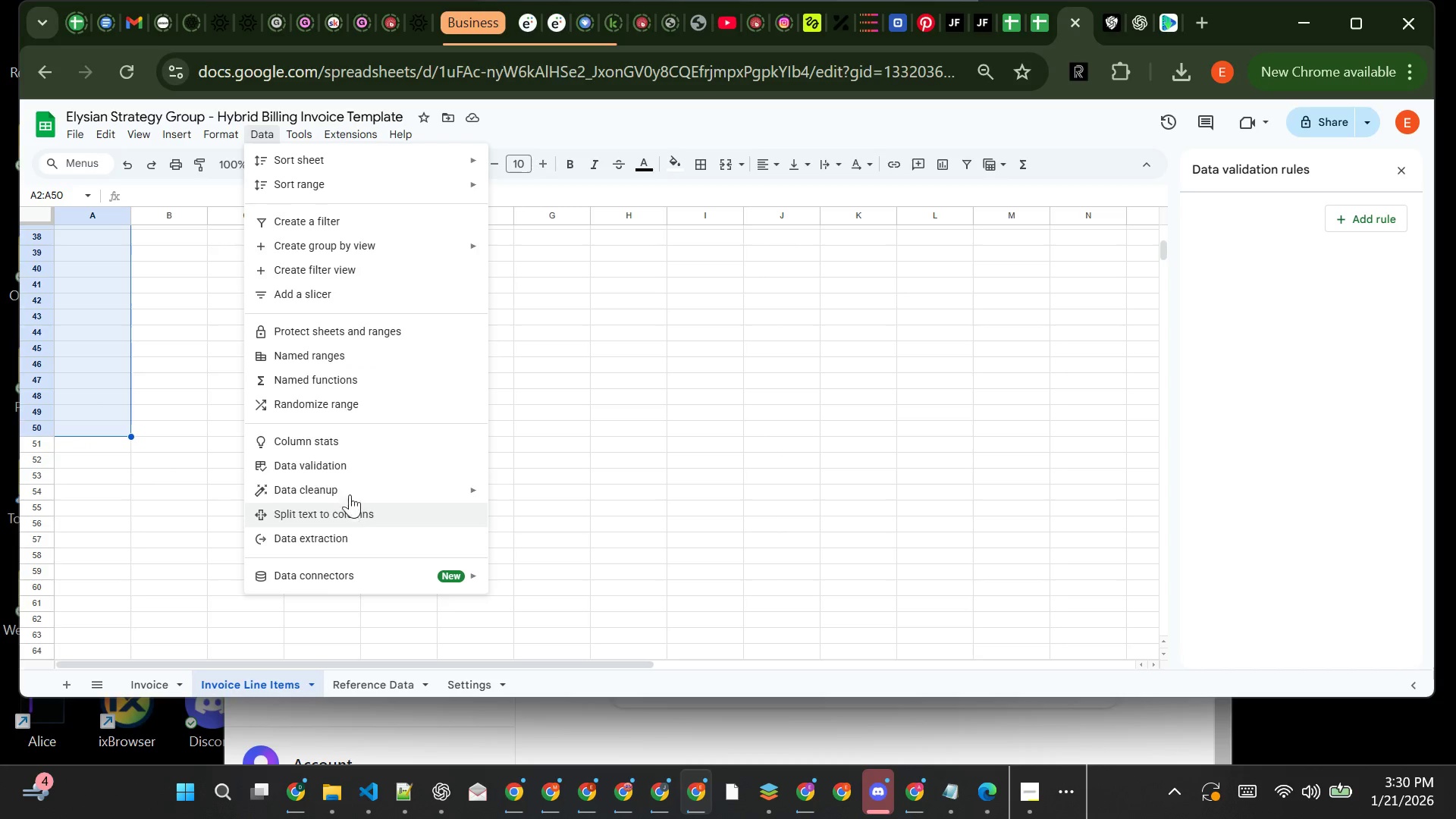 
left_click([357, 465])
 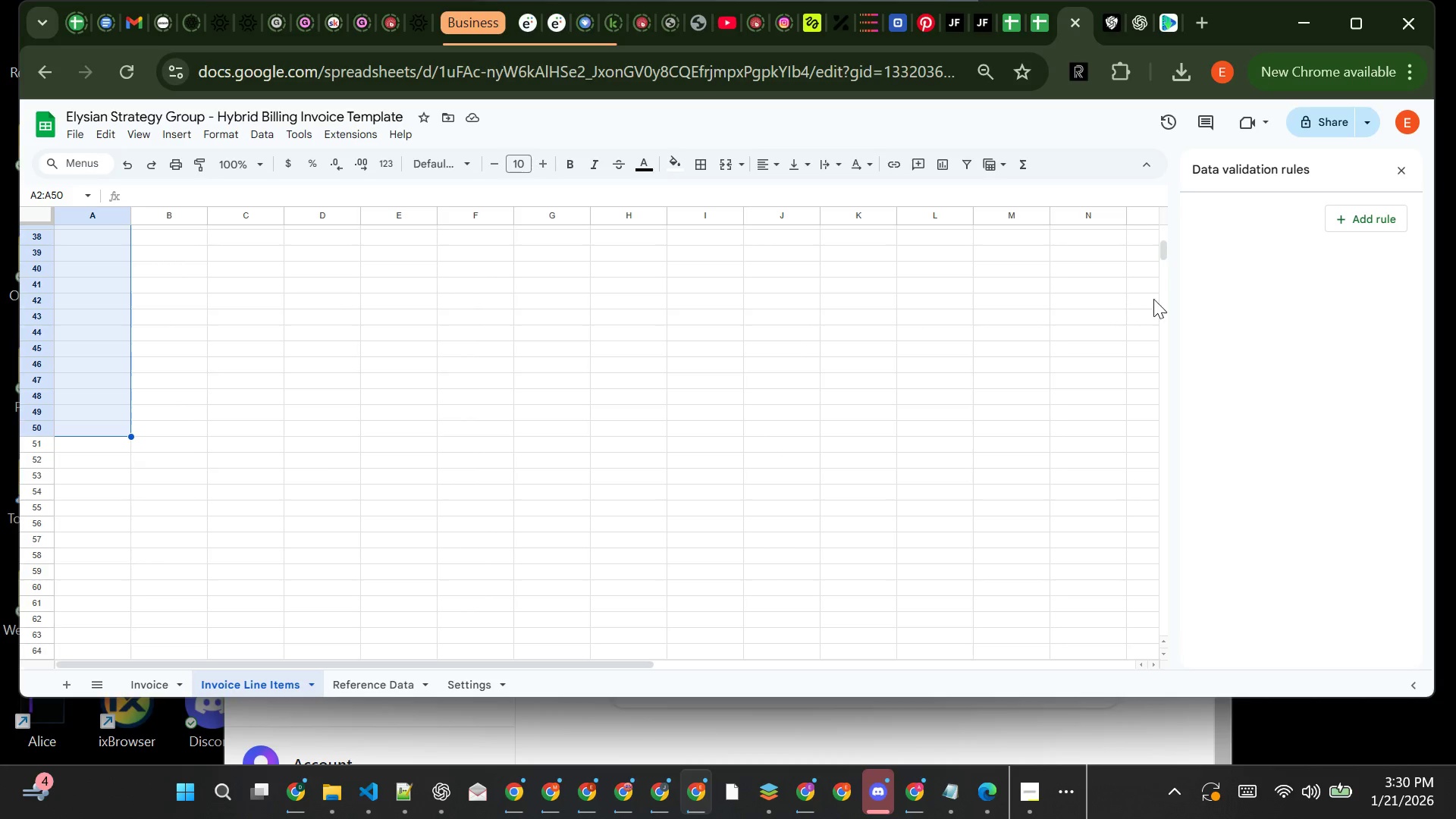 
left_click([1355, 219])
 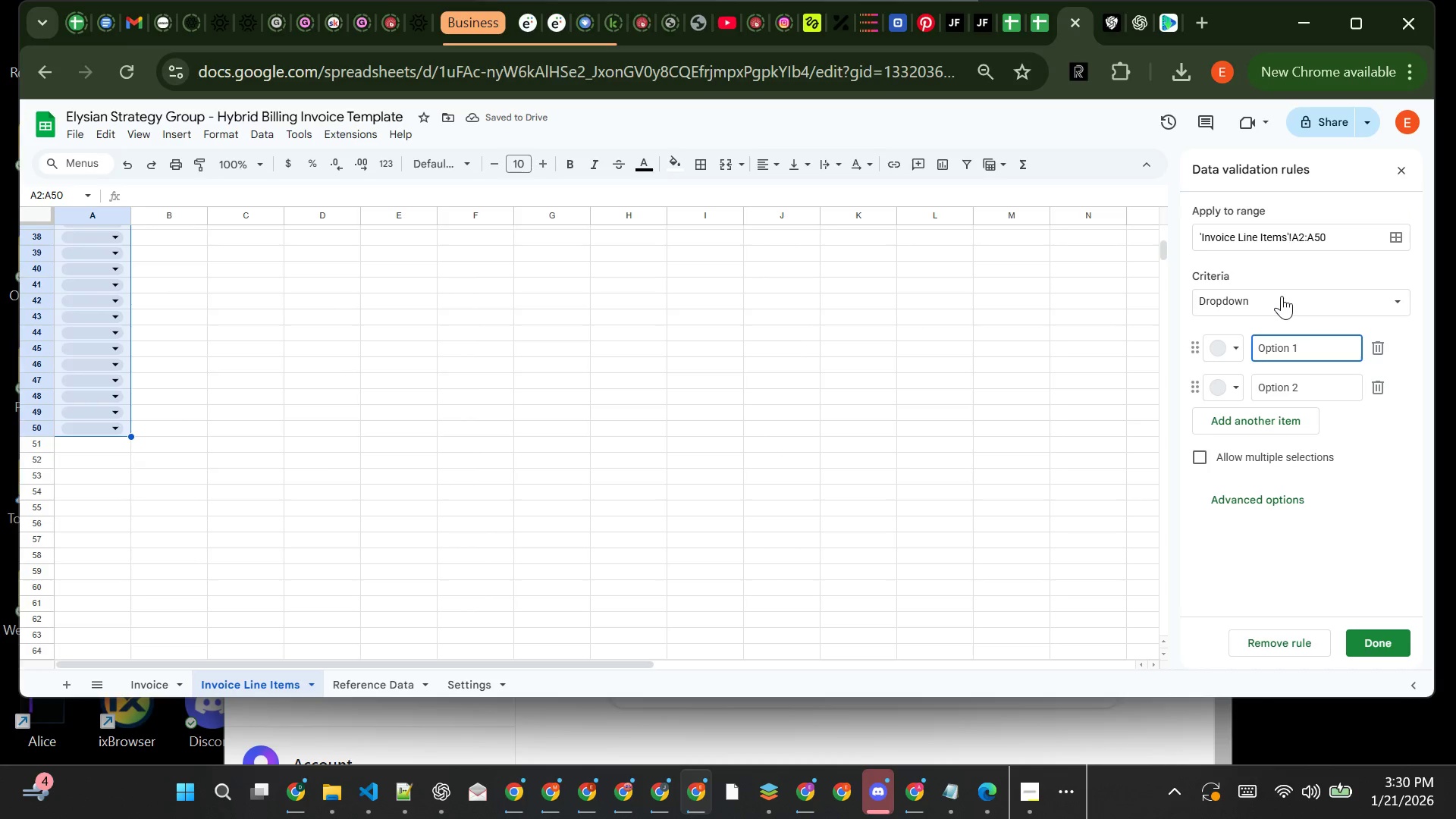 
left_click([1282, 296])
 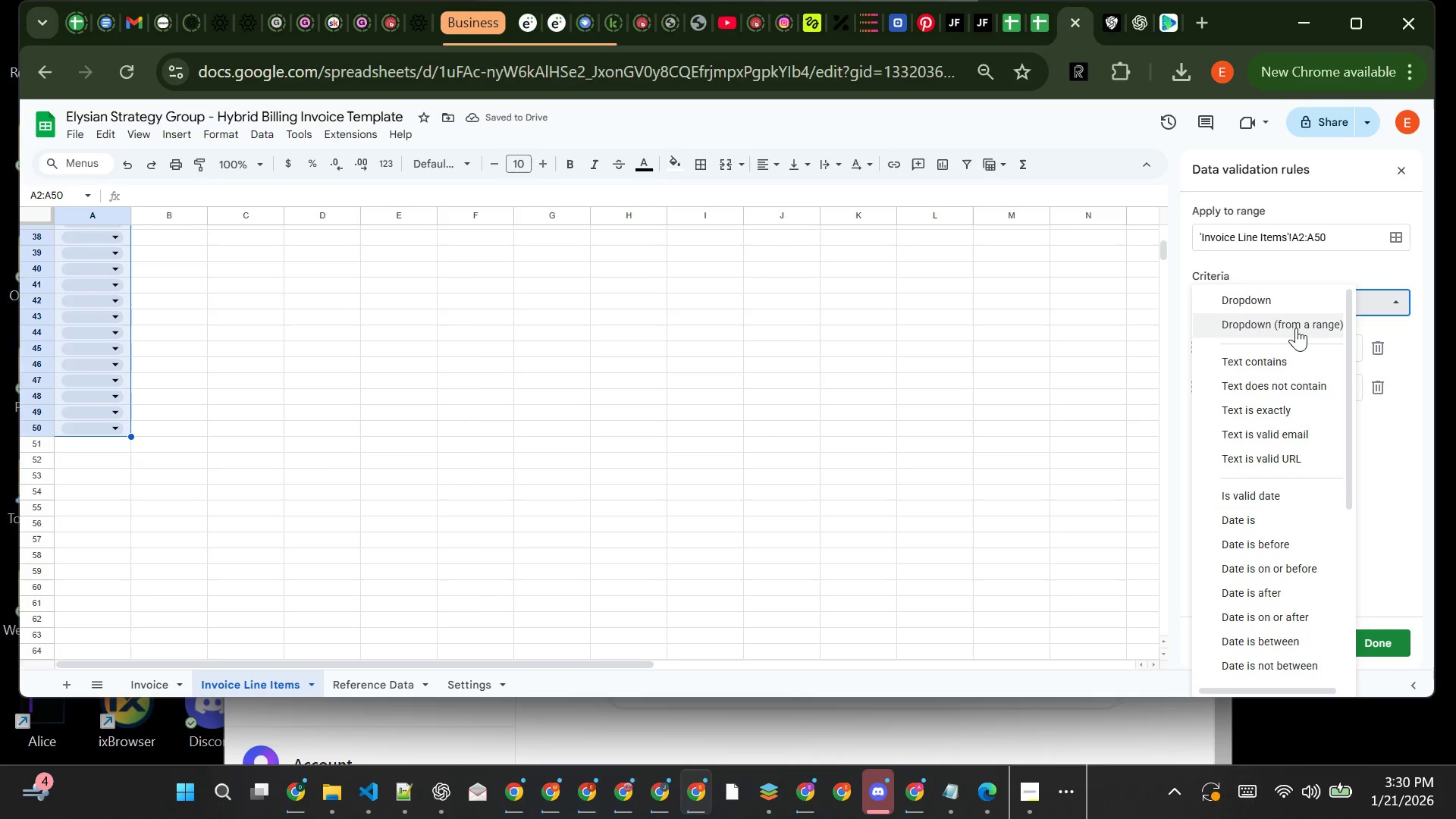 
left_click([1298, 326])
 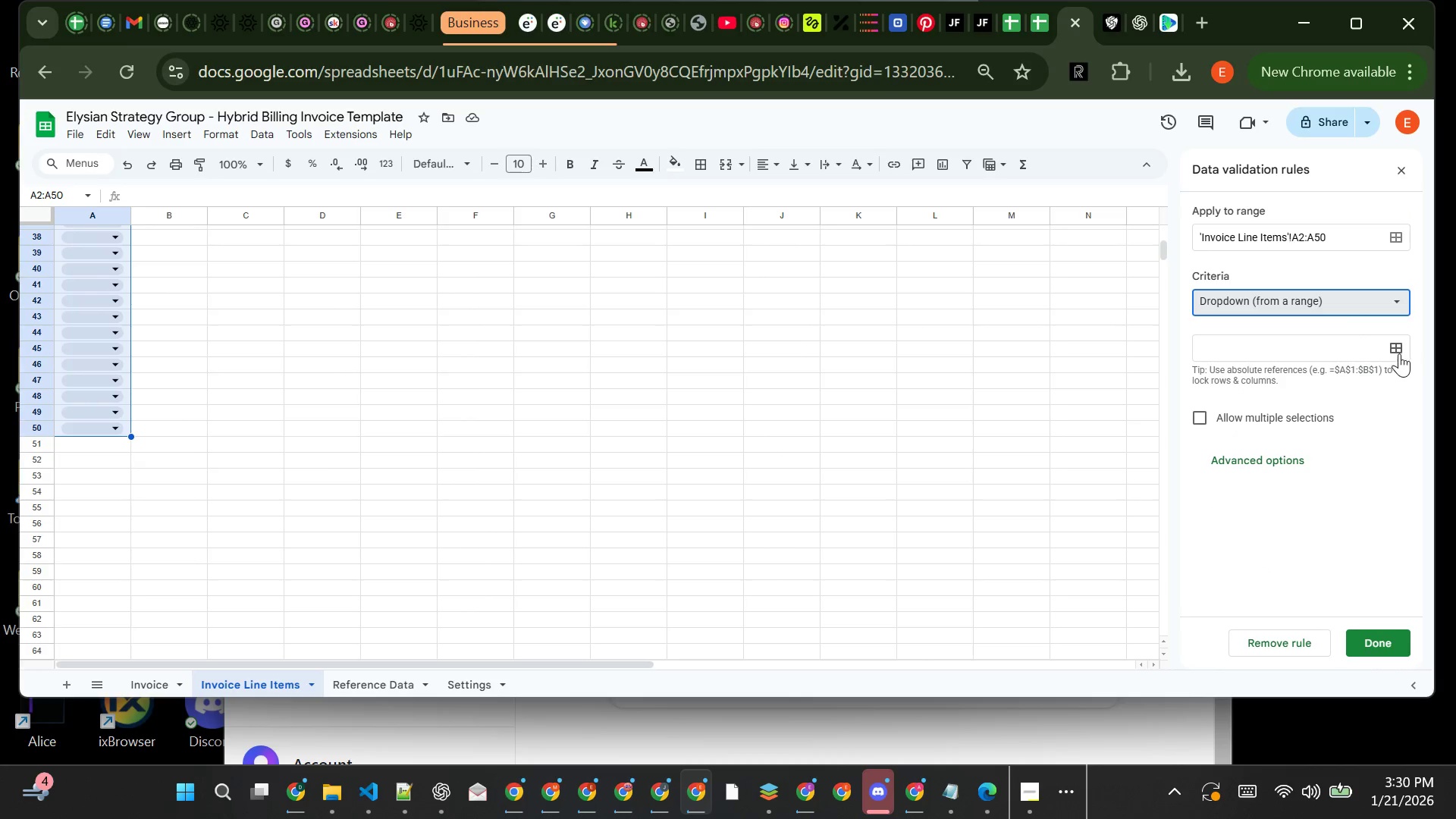 
left_click([1399, 352])
 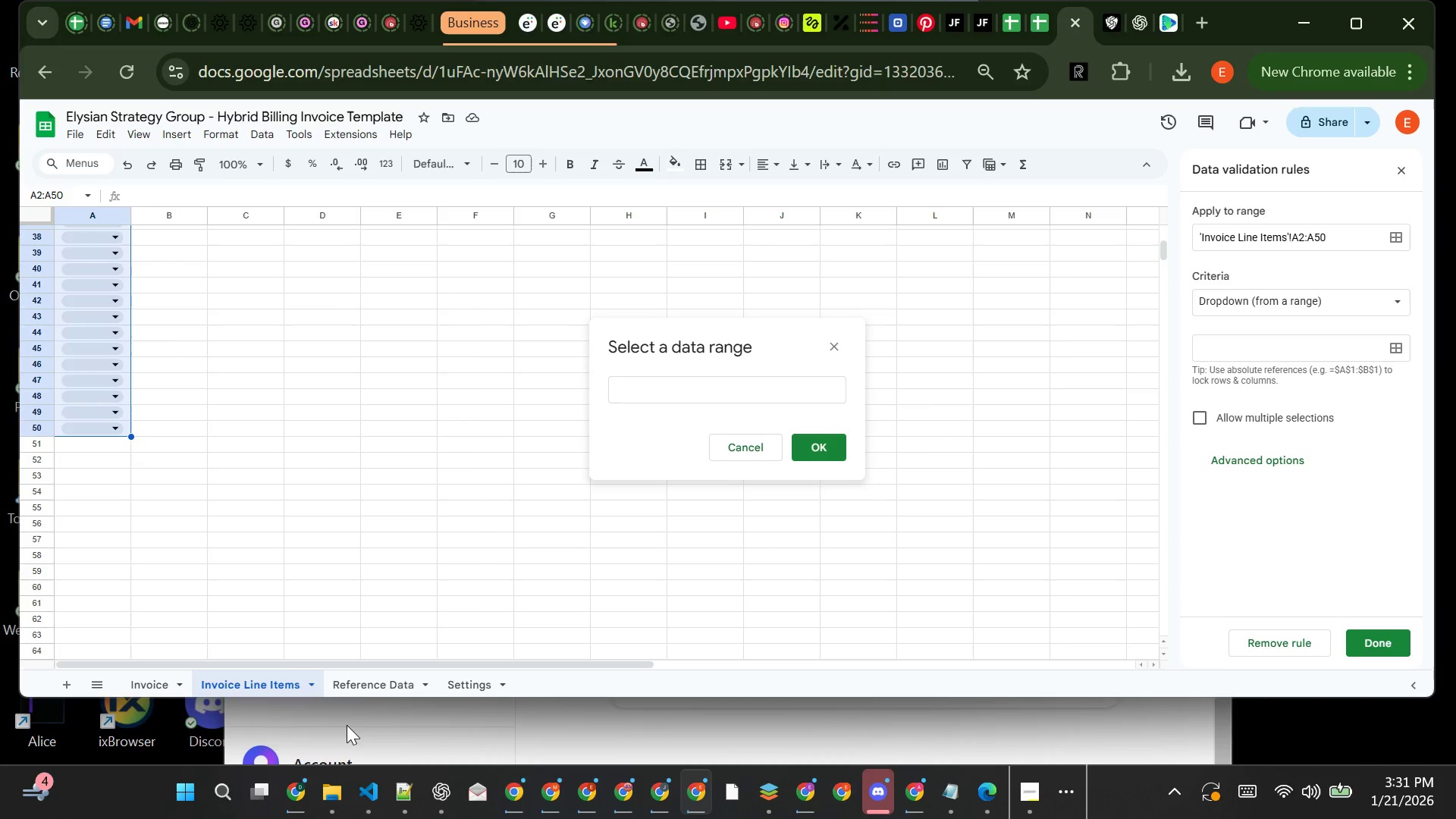 
left_click([383, 681])
 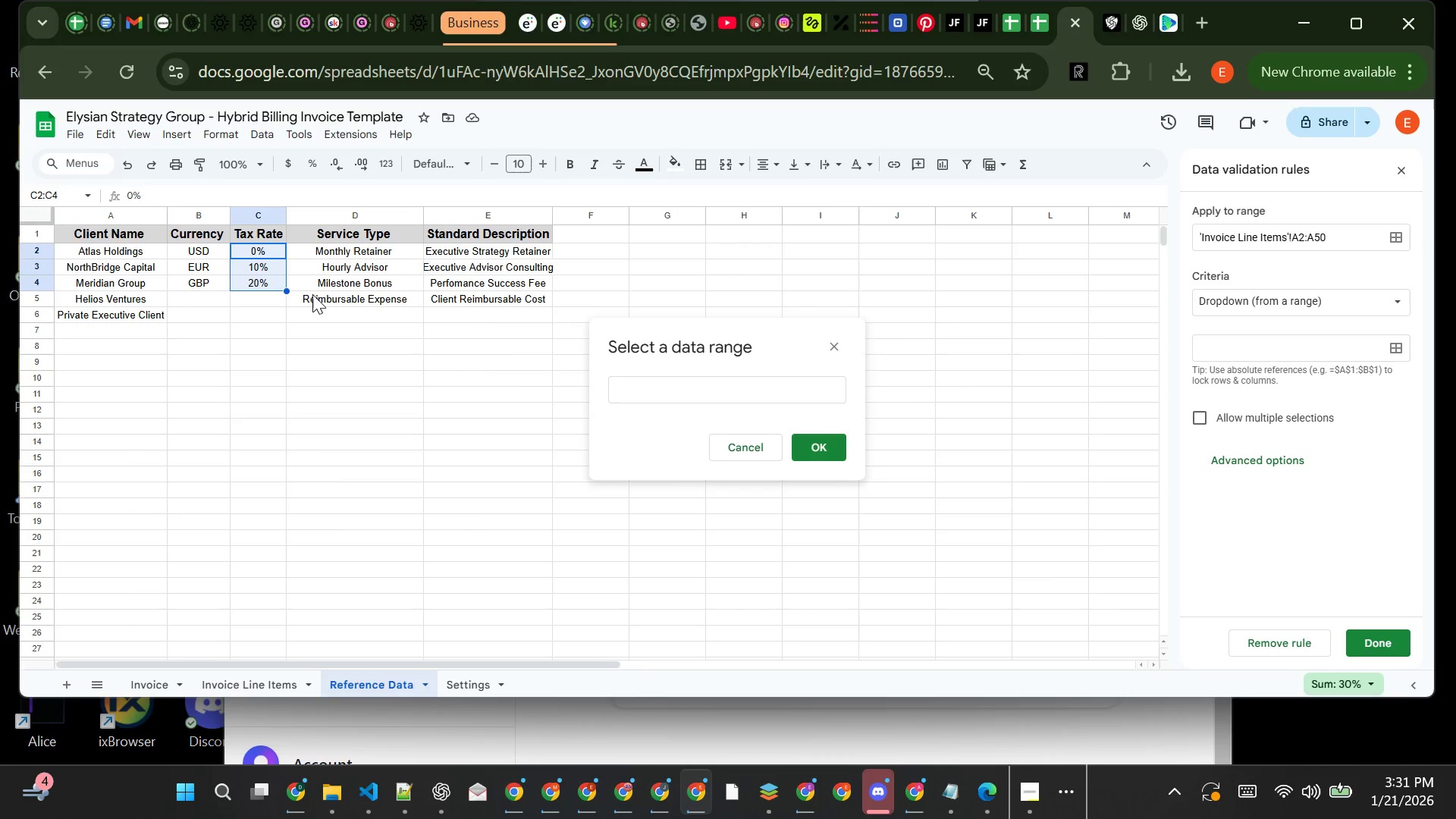 
wait(5.49)
 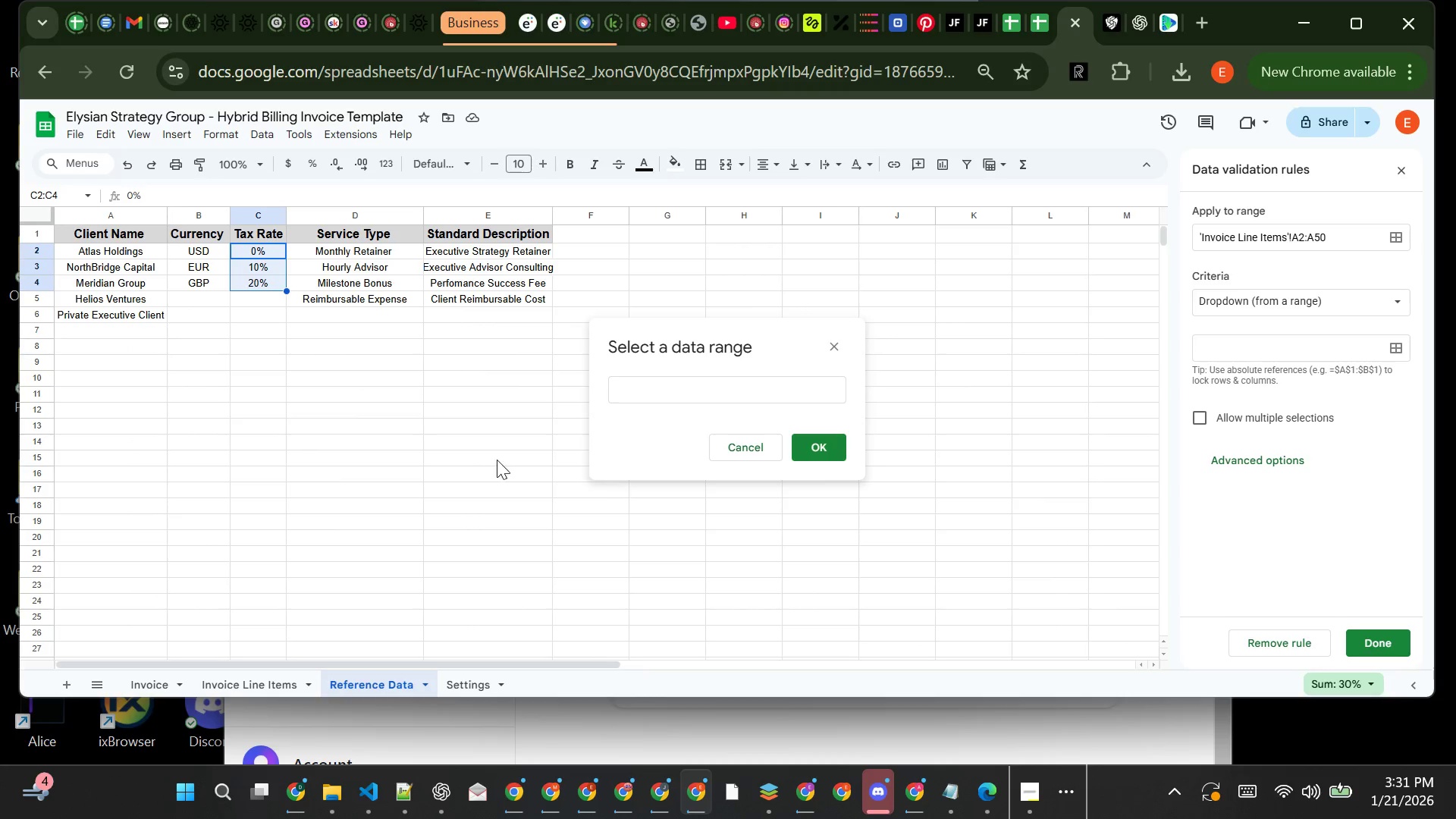 
left_click([370, 246])
 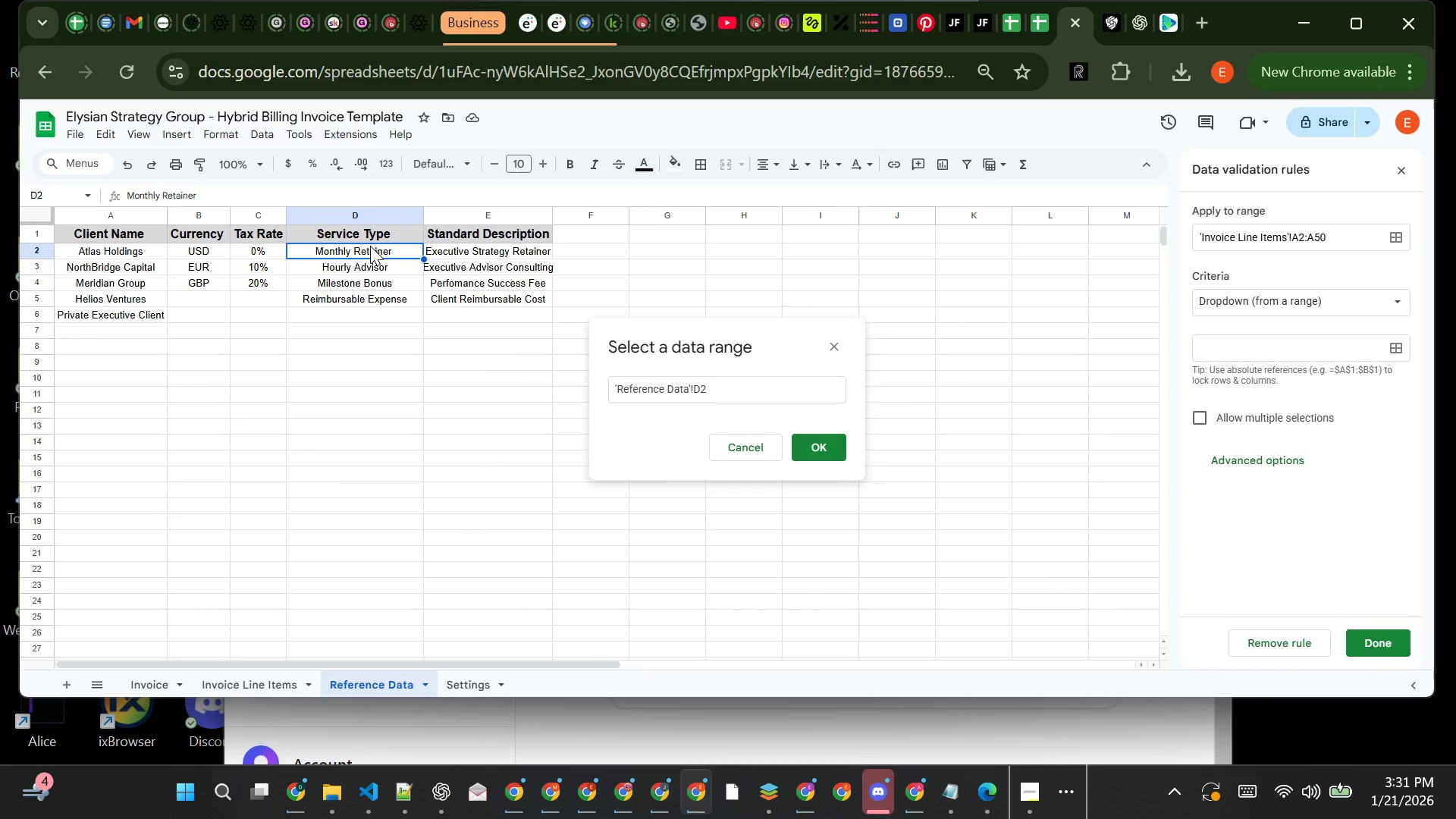 
left_click_drag(start_coordinate=[370, 246], to_coordinate=[366, 295])
 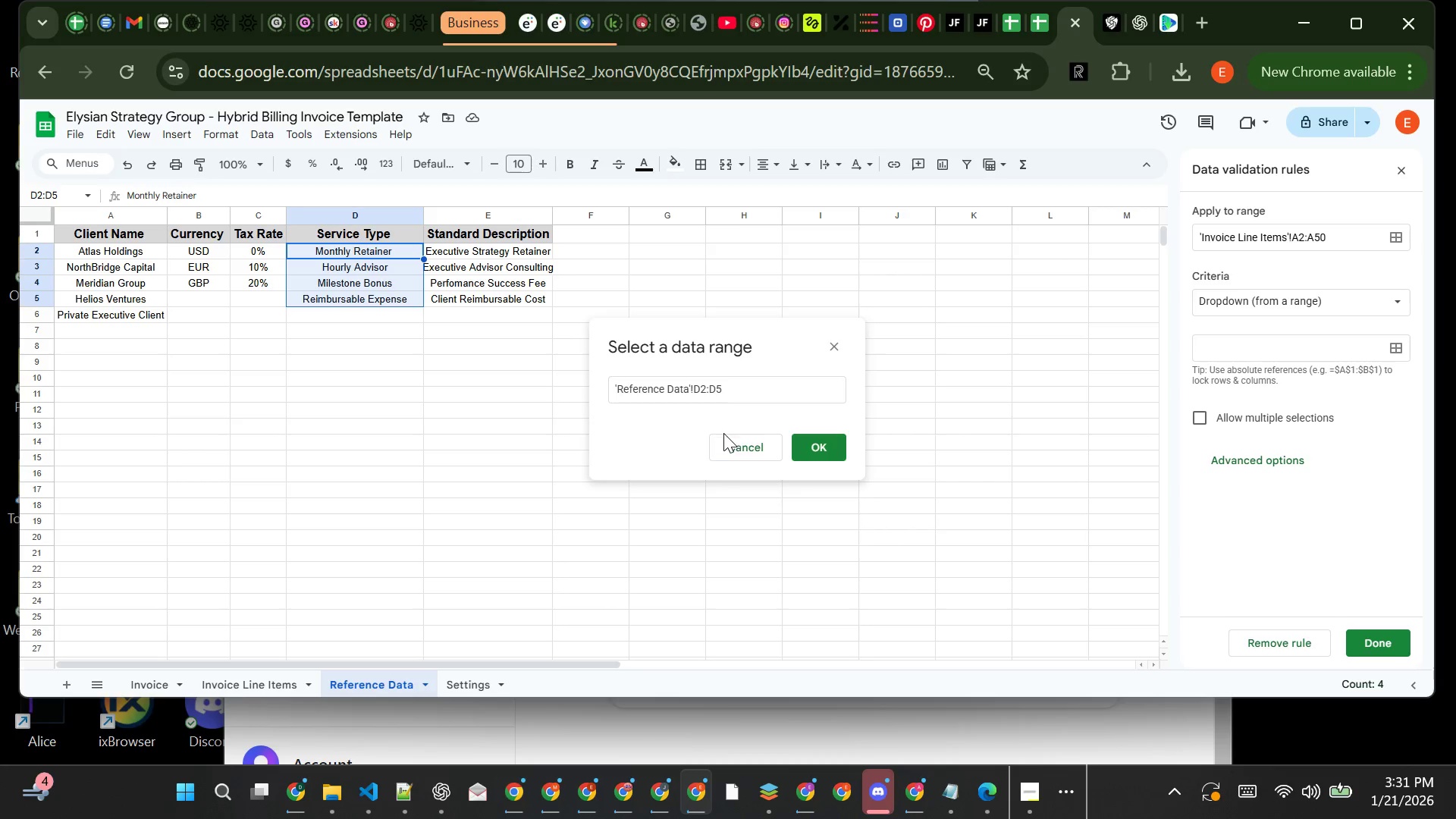 
left_click([813, 444])
 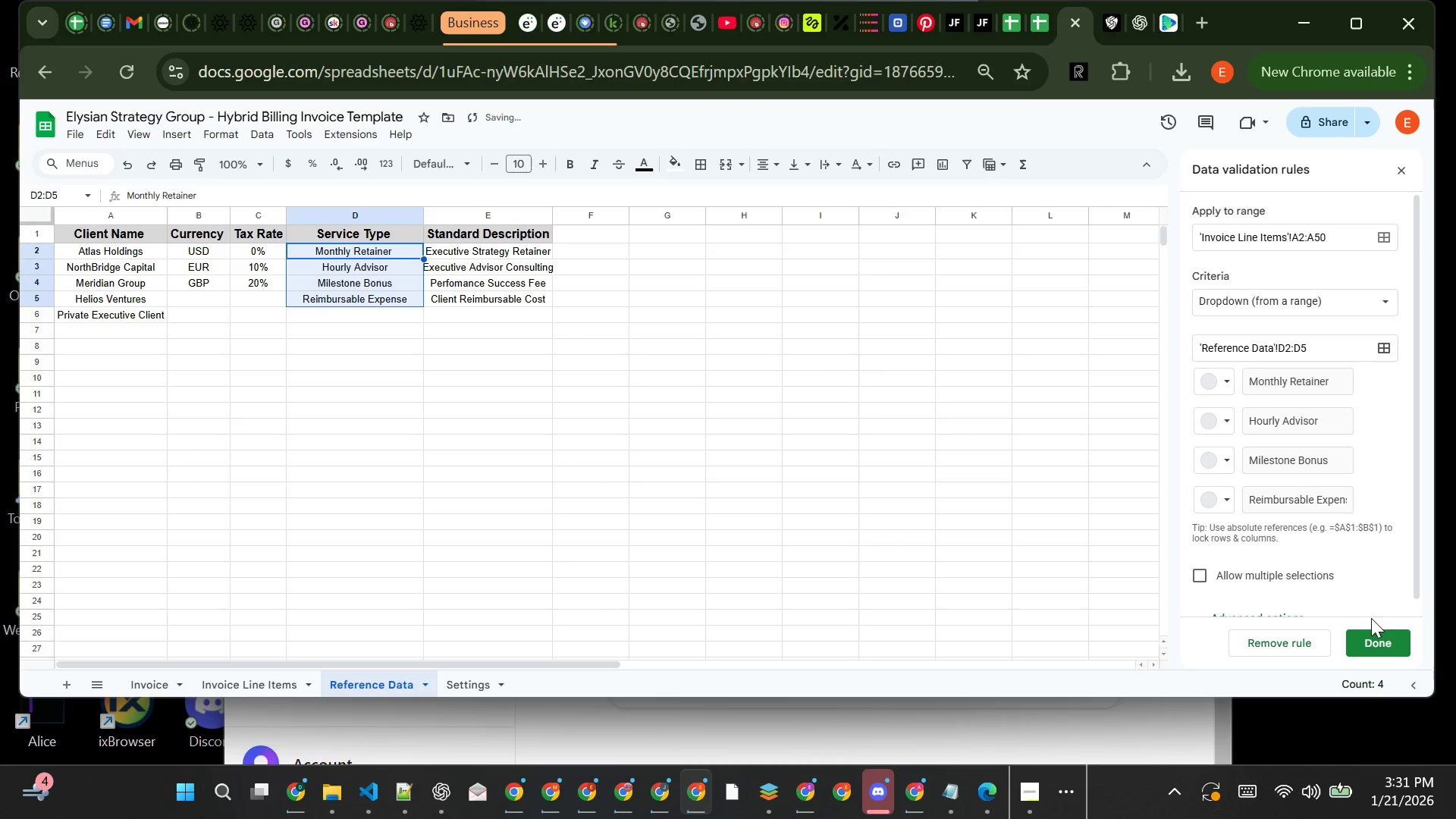 
left_click([1375, 630])
 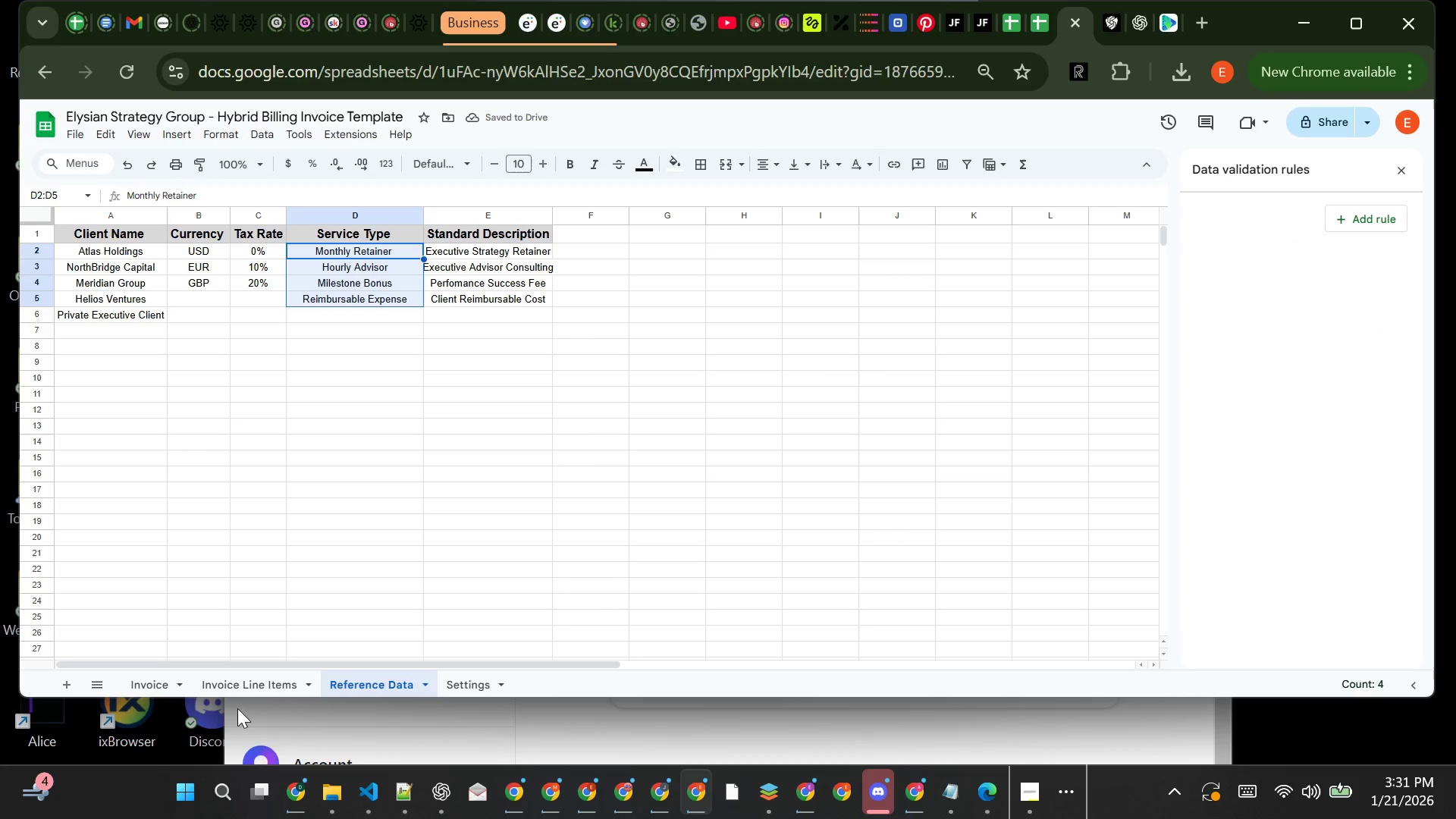 
left_click([243, 690])
 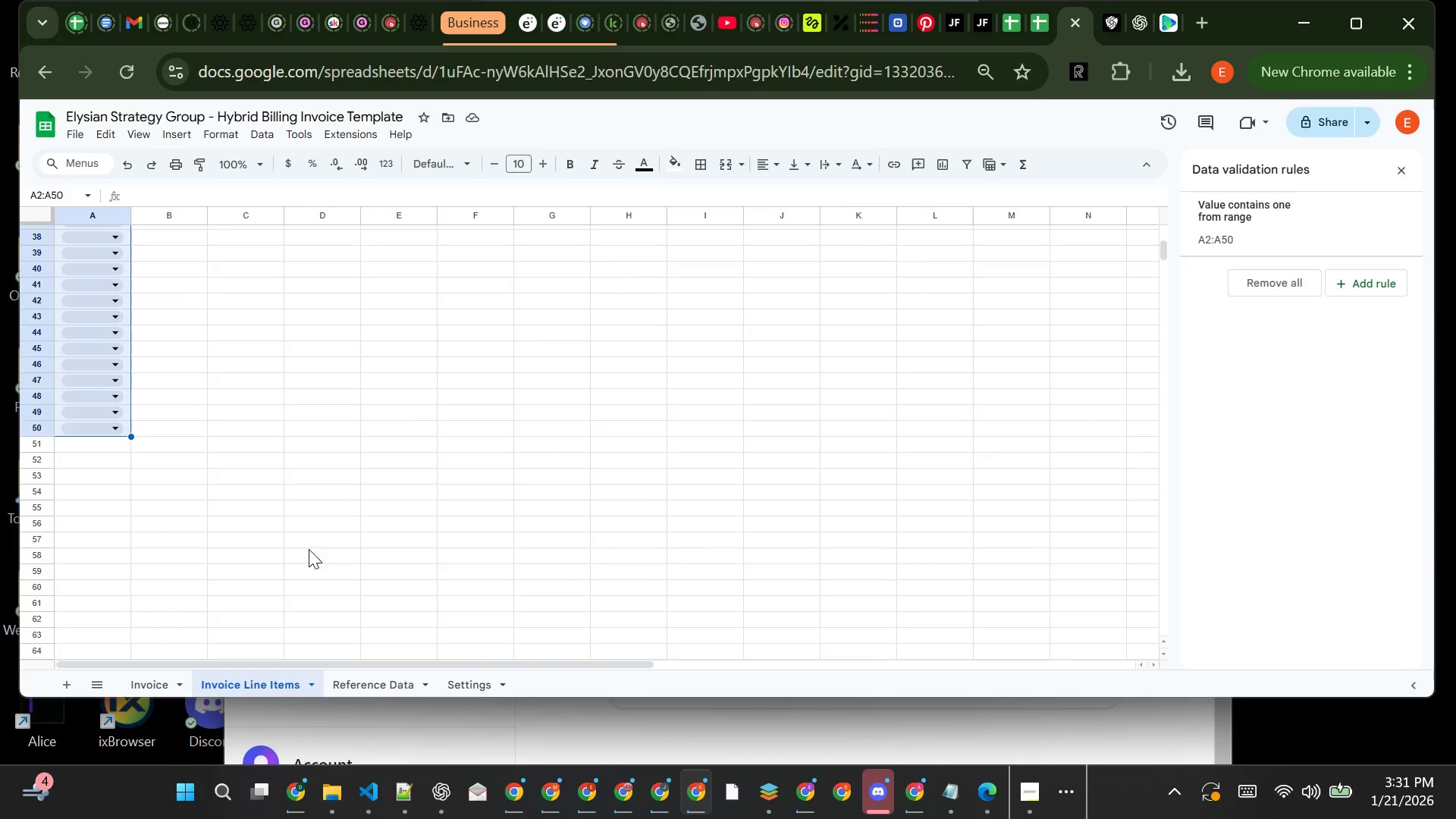 
left_click([167, 523])
 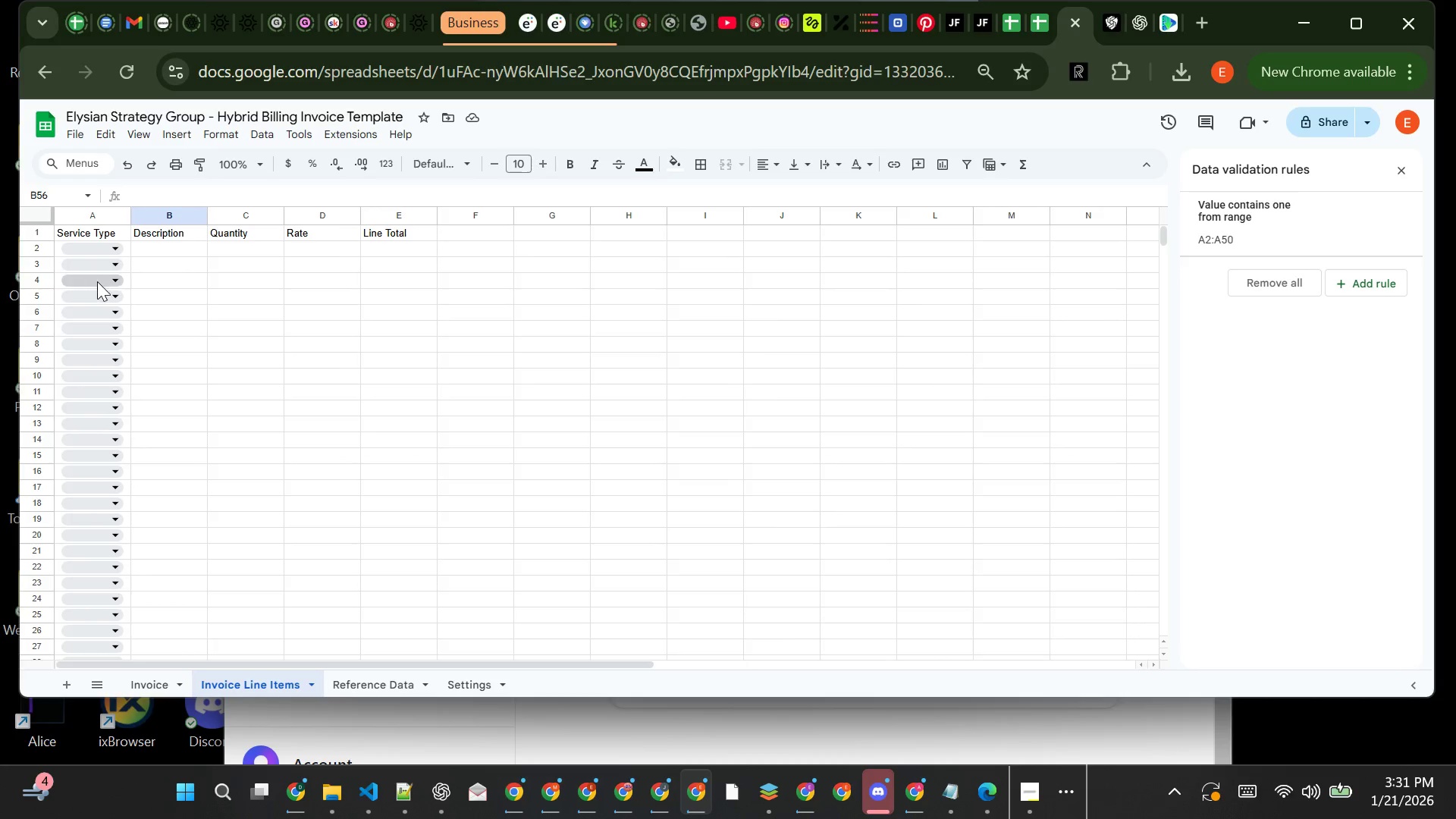 
left_click([99, 281])
 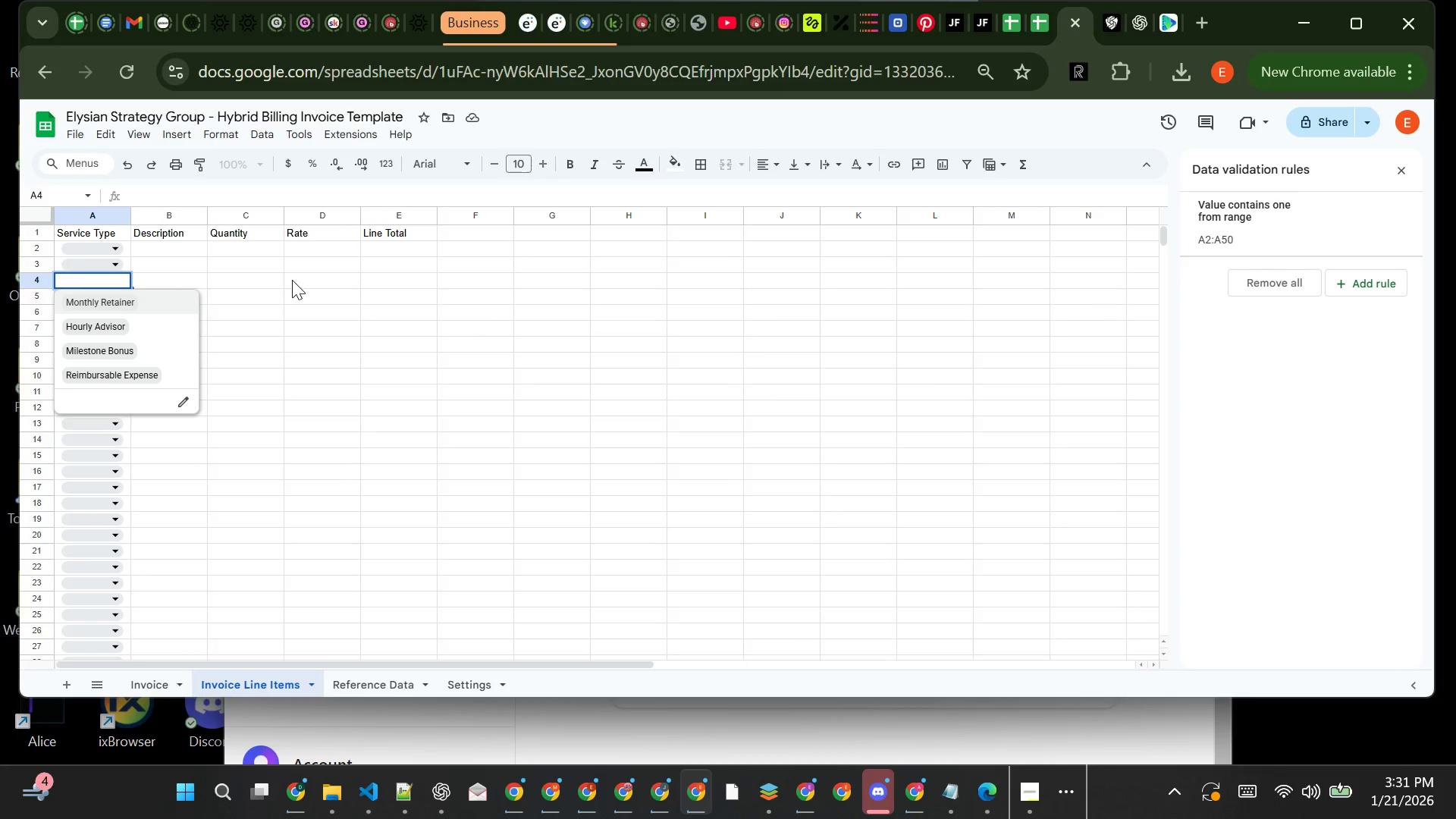 
left_click([292, 280])
 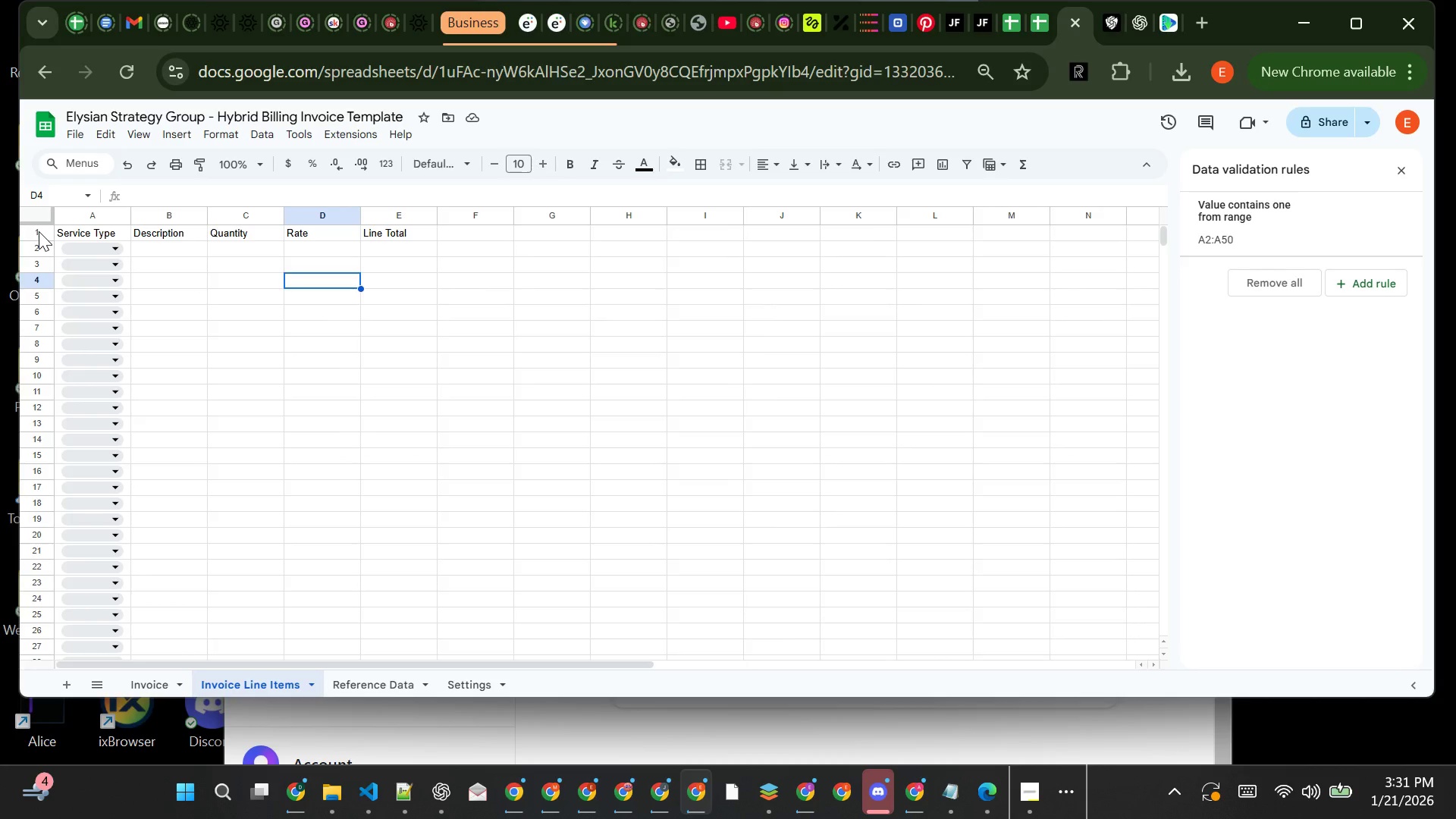 
left_click([39, 231])
 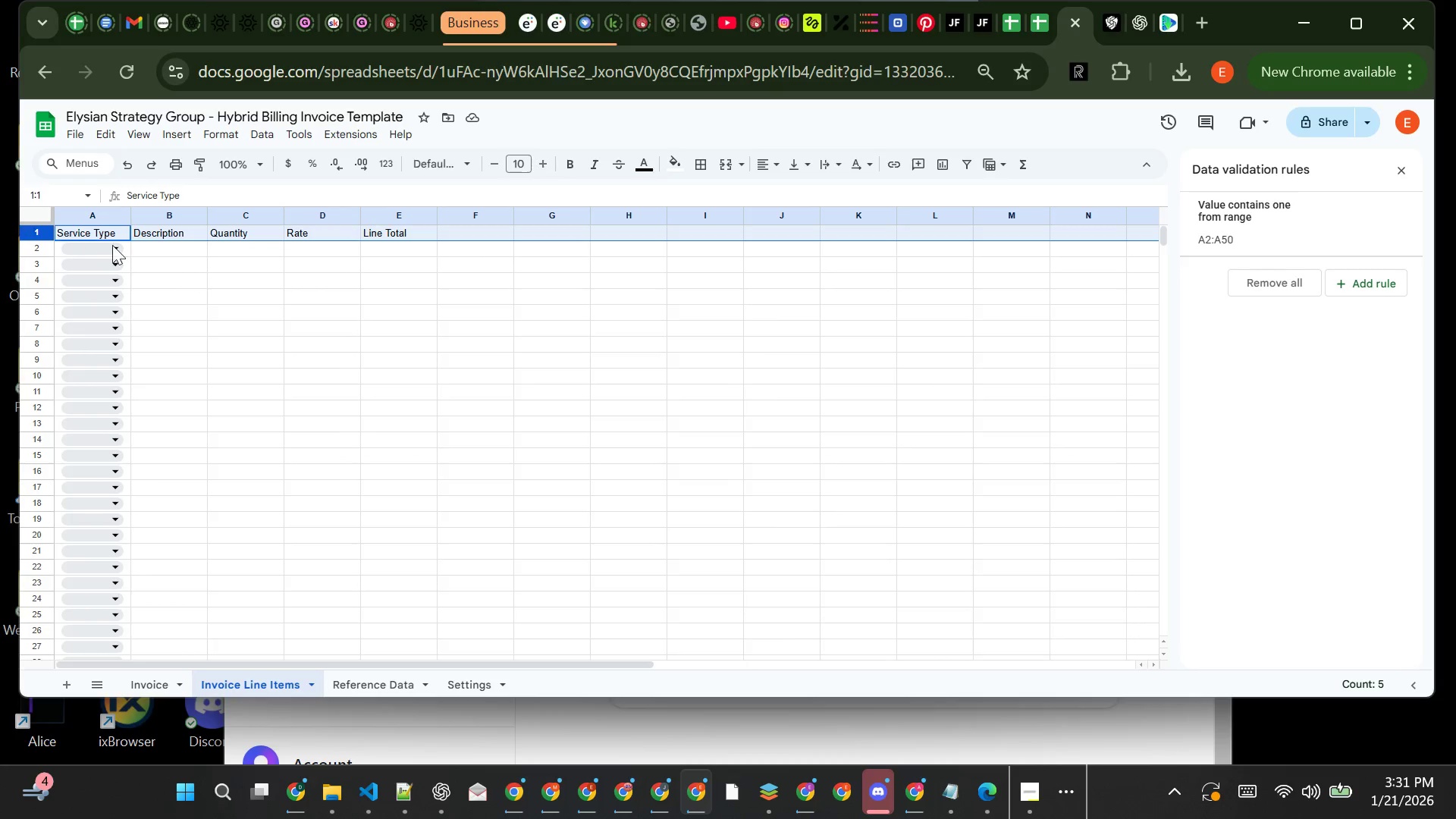 
left_click([212, 287])
 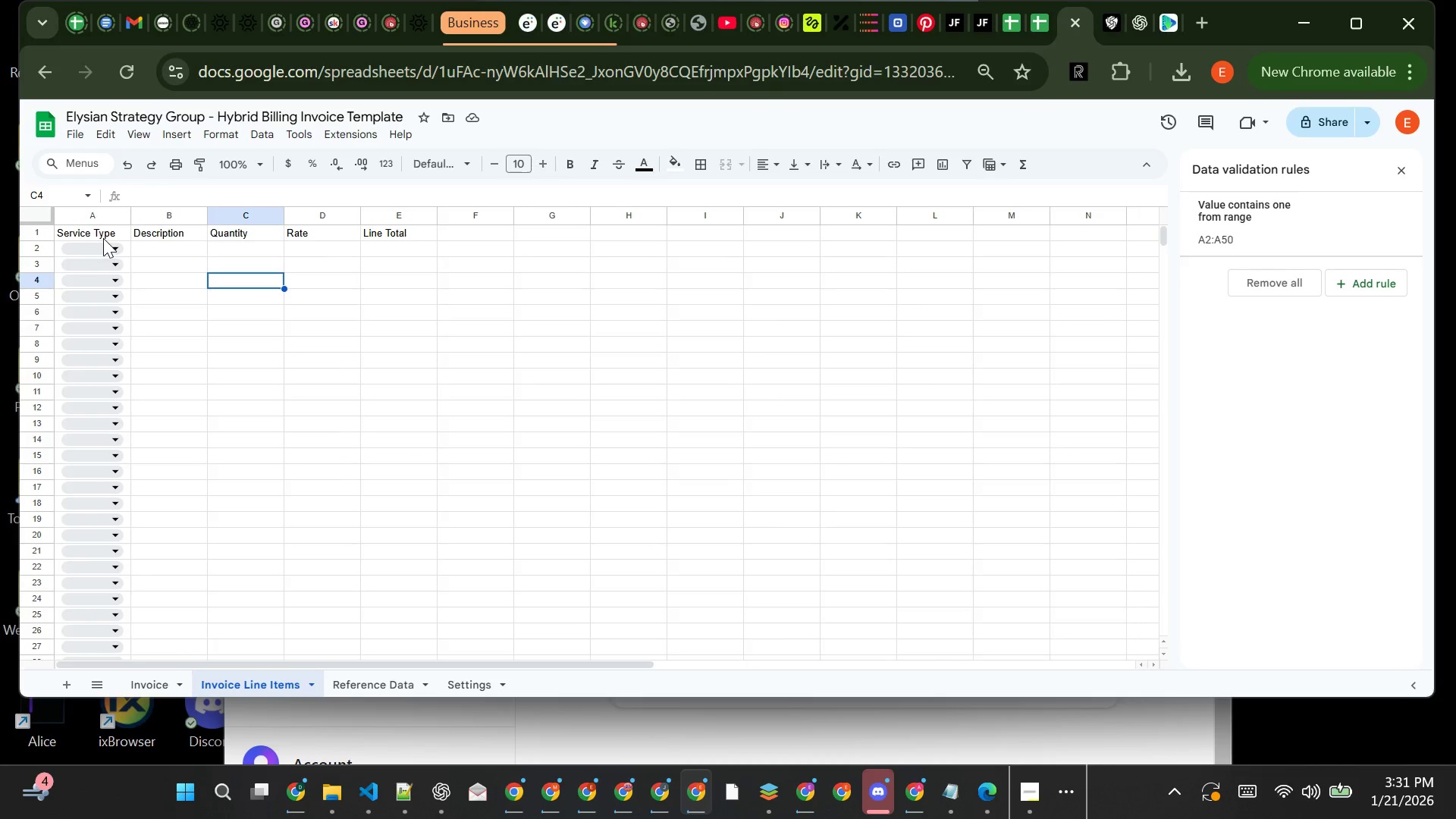 
left_click_drag(start_coordinate=[103, 238], to_coordinate=[381, 231])
 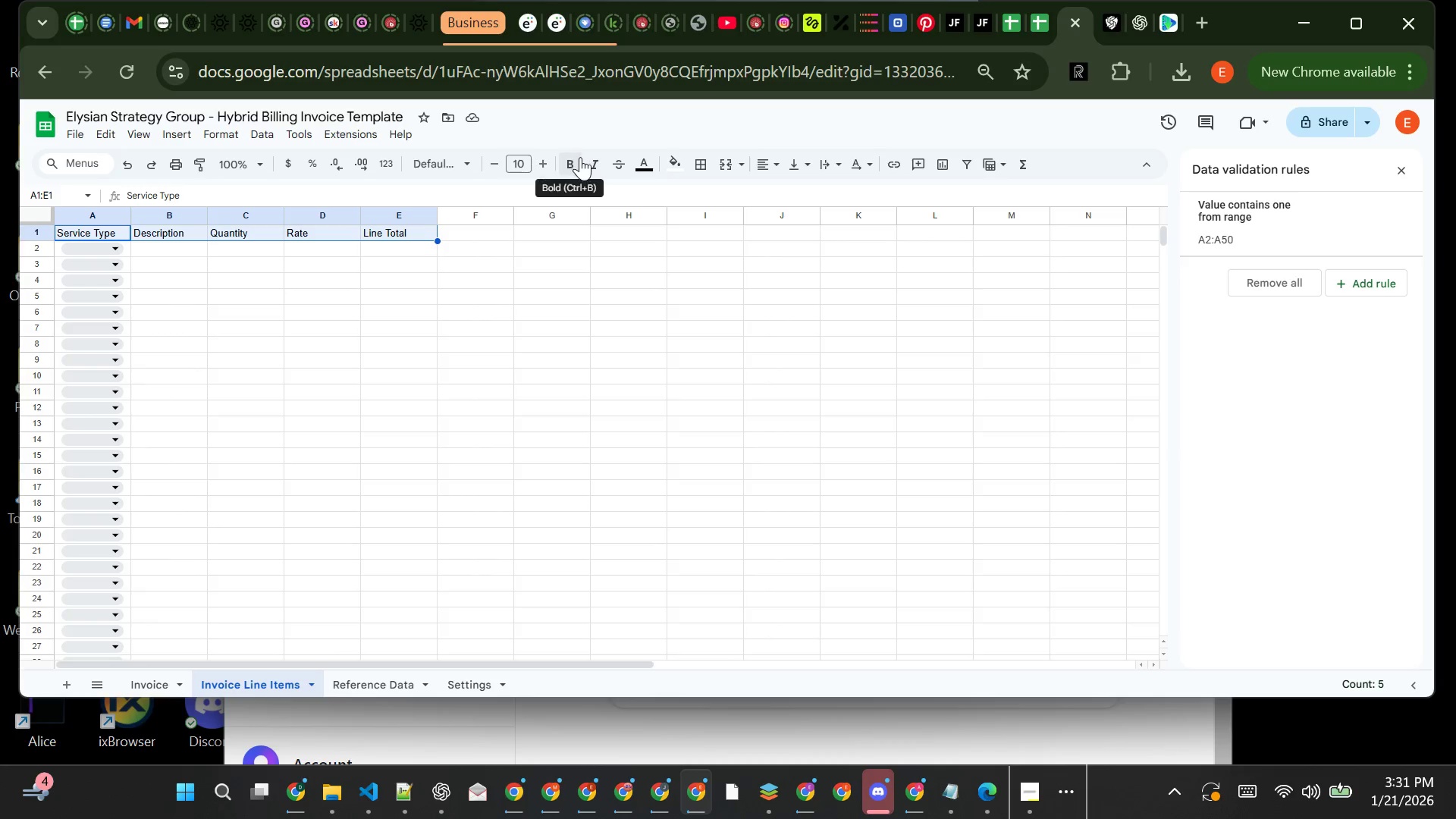 
left_click([576, 160])
 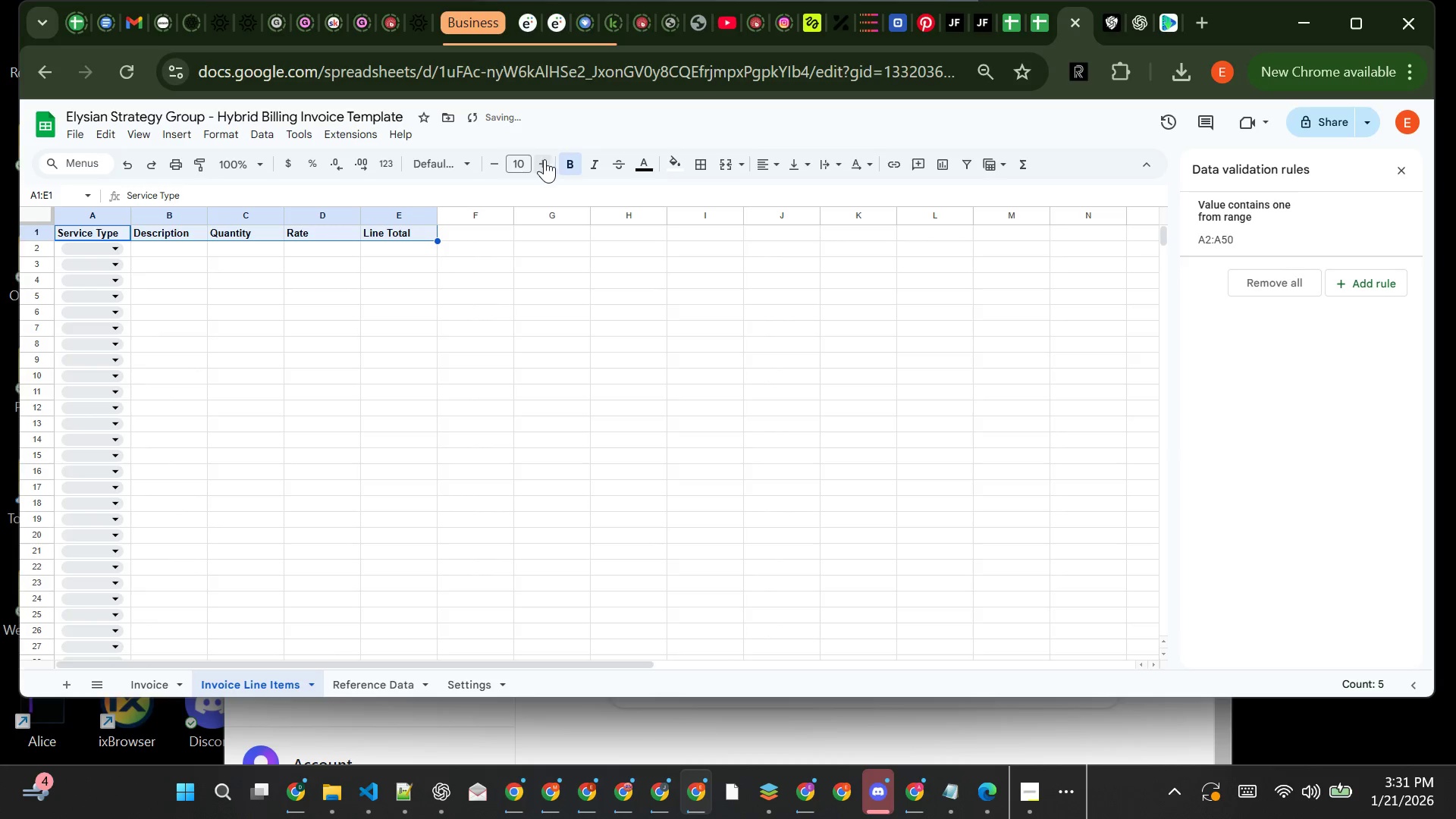 
left_click([544, 159])
 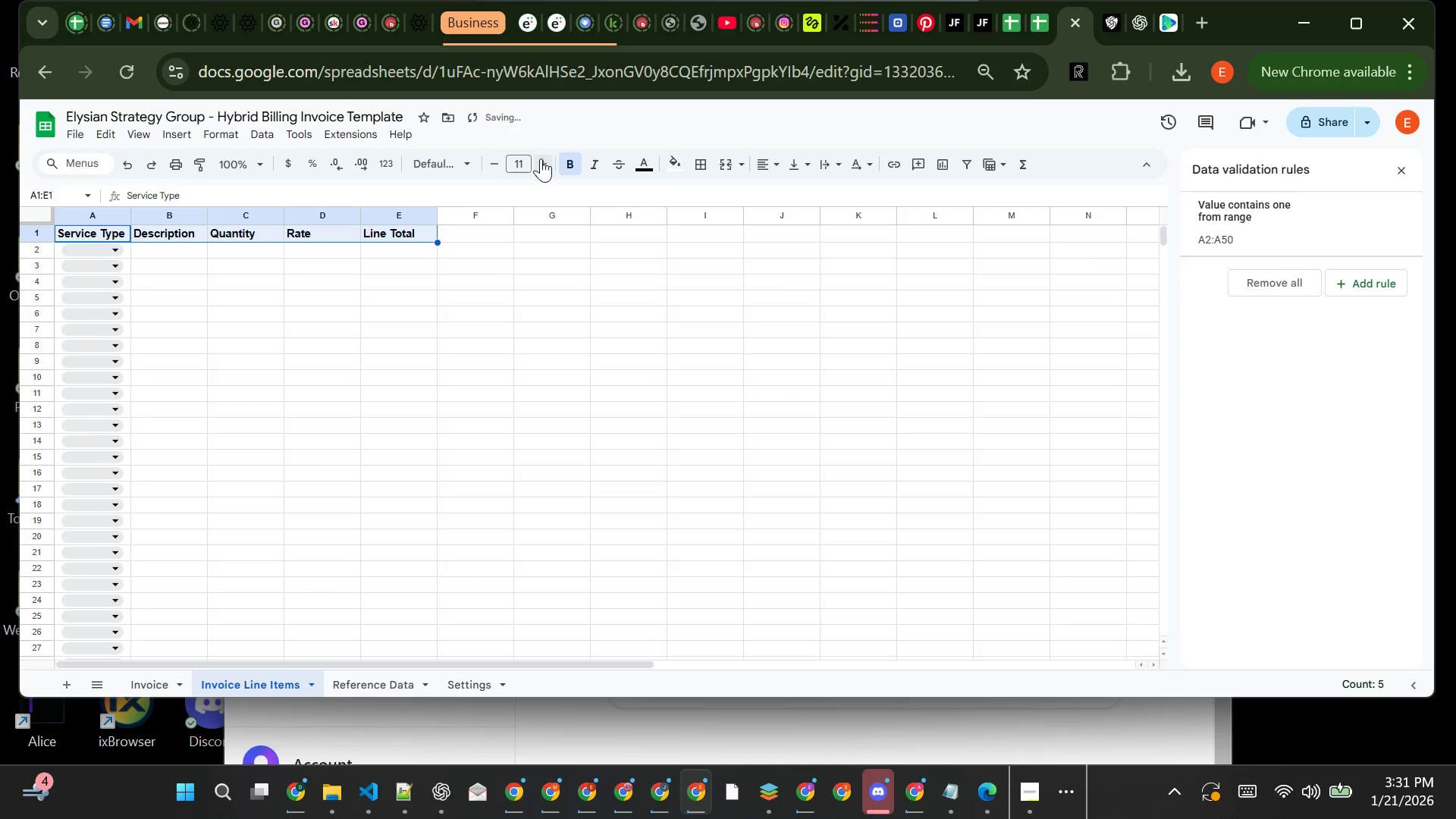 
double_click([540, 159])
 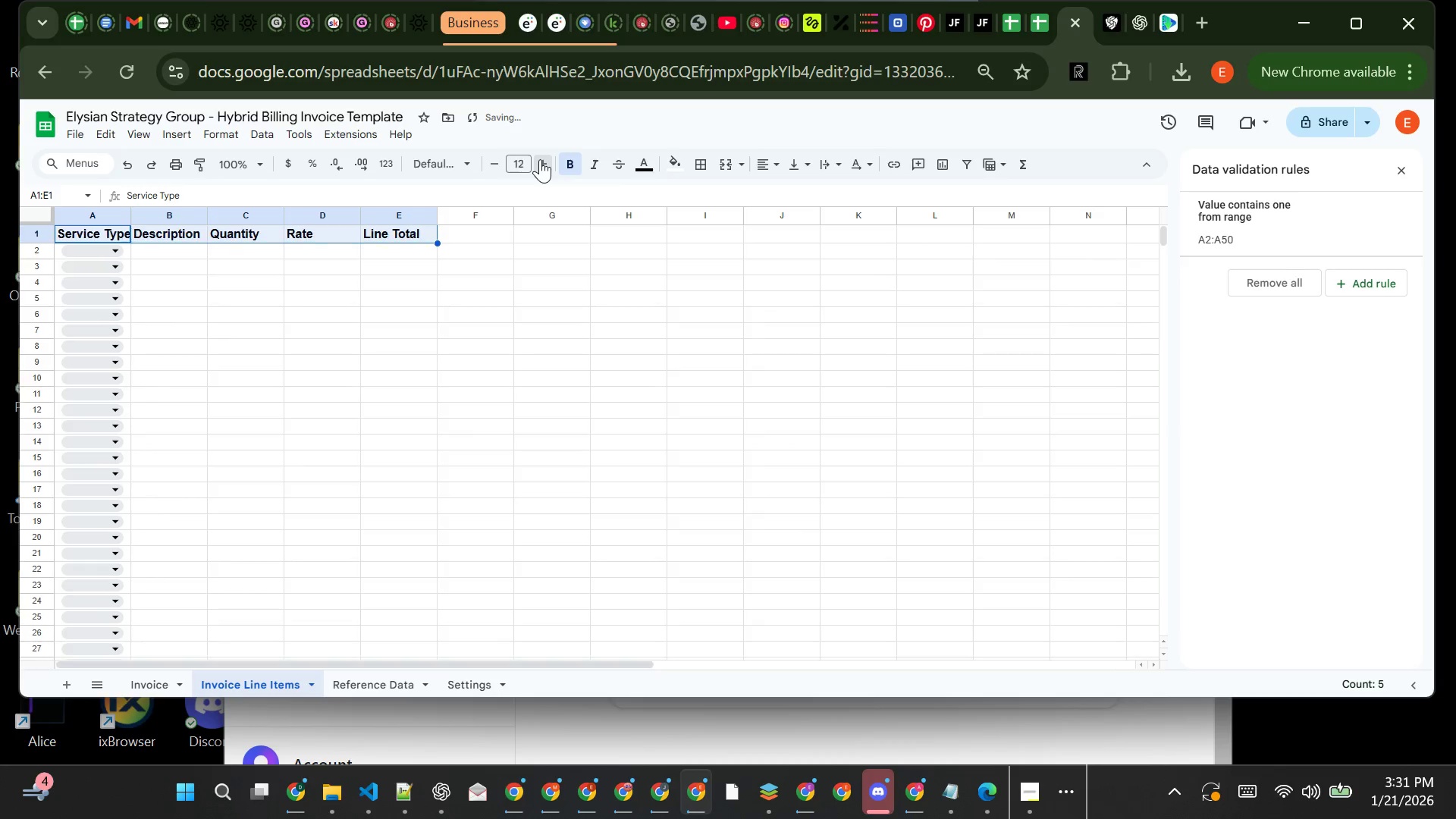 
triple_click([540, 159])
 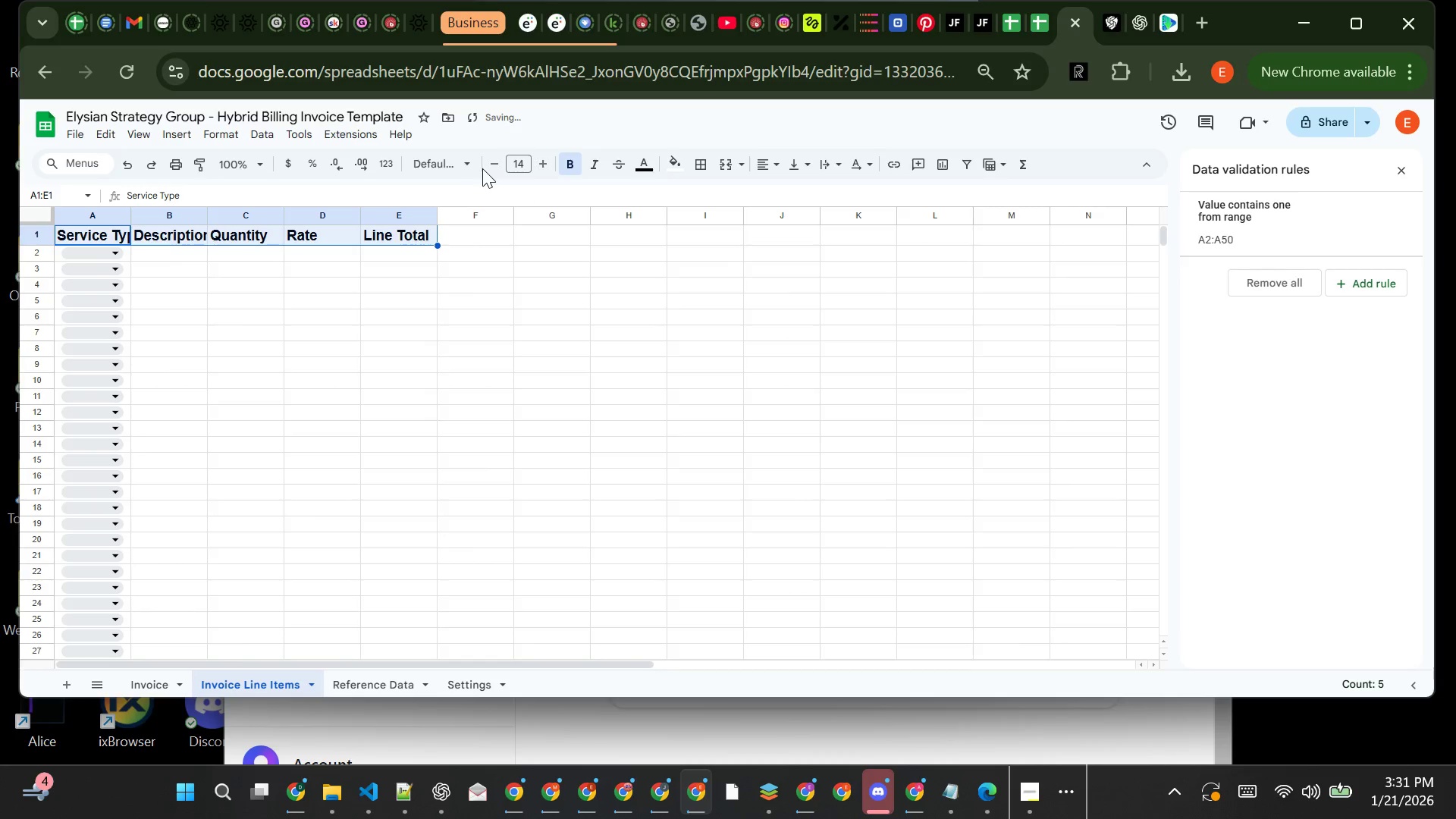 
left_click([492, 164])
 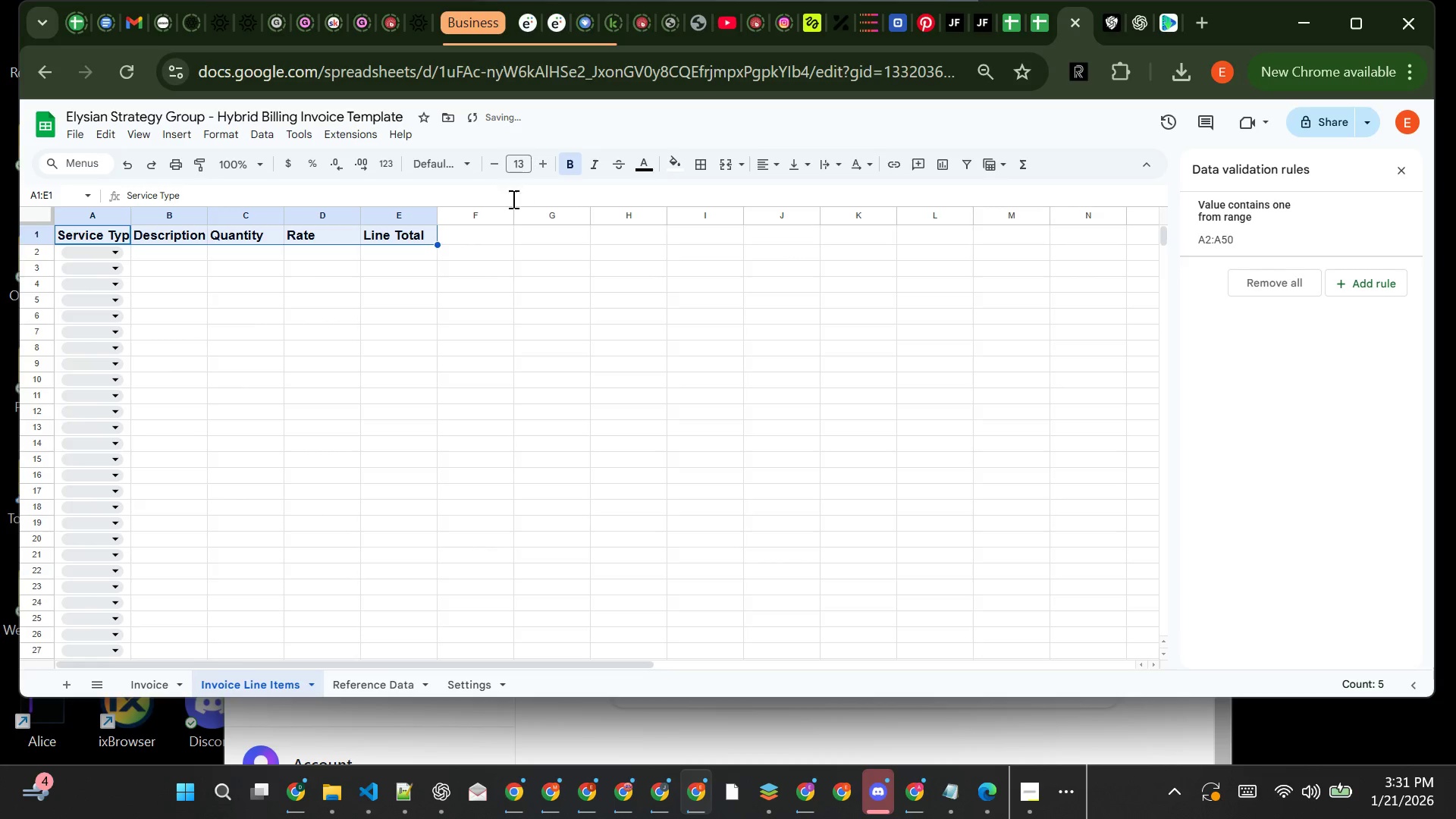 
left_click([519, 297])
 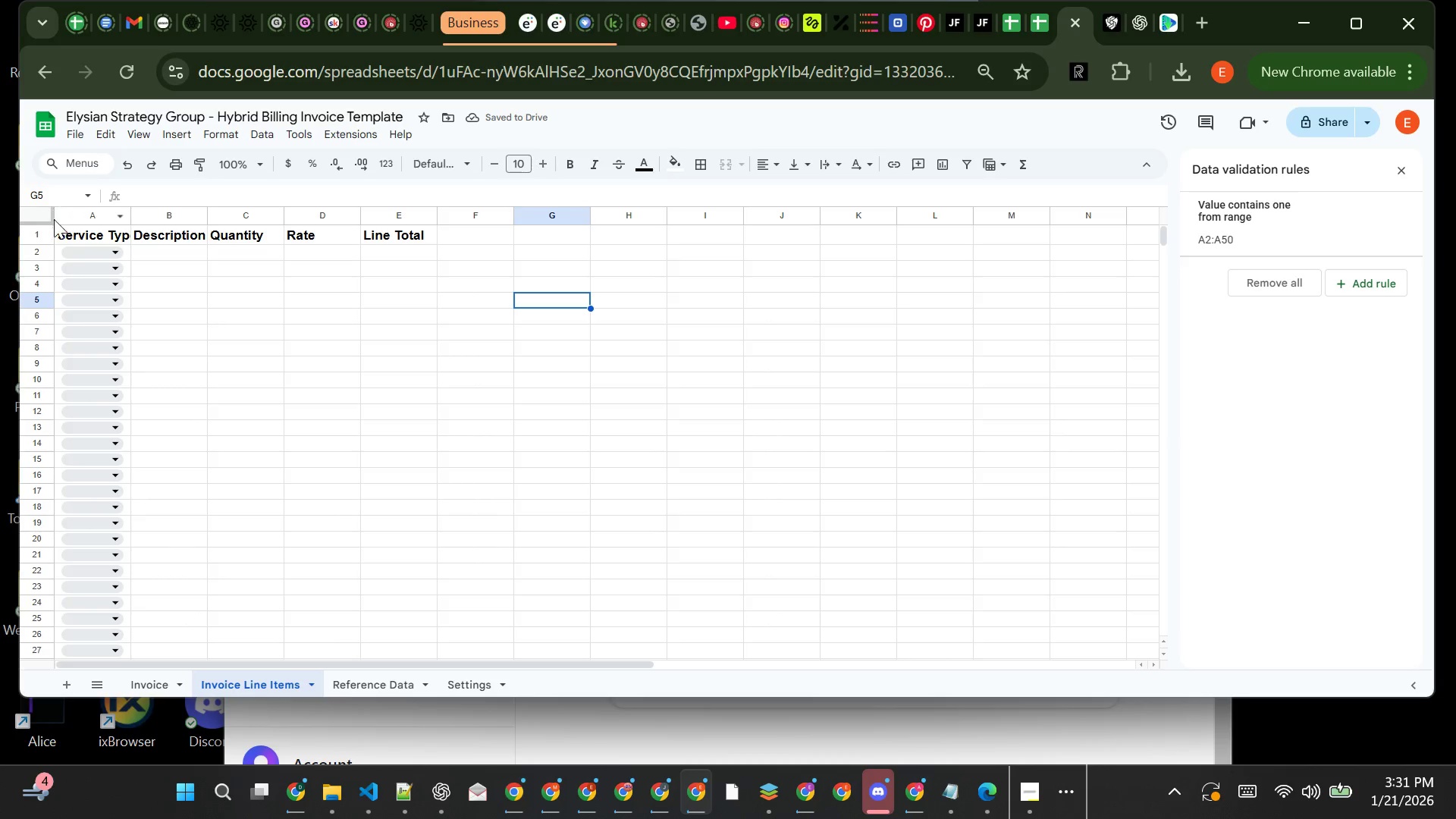 
left_click([46, 215])
 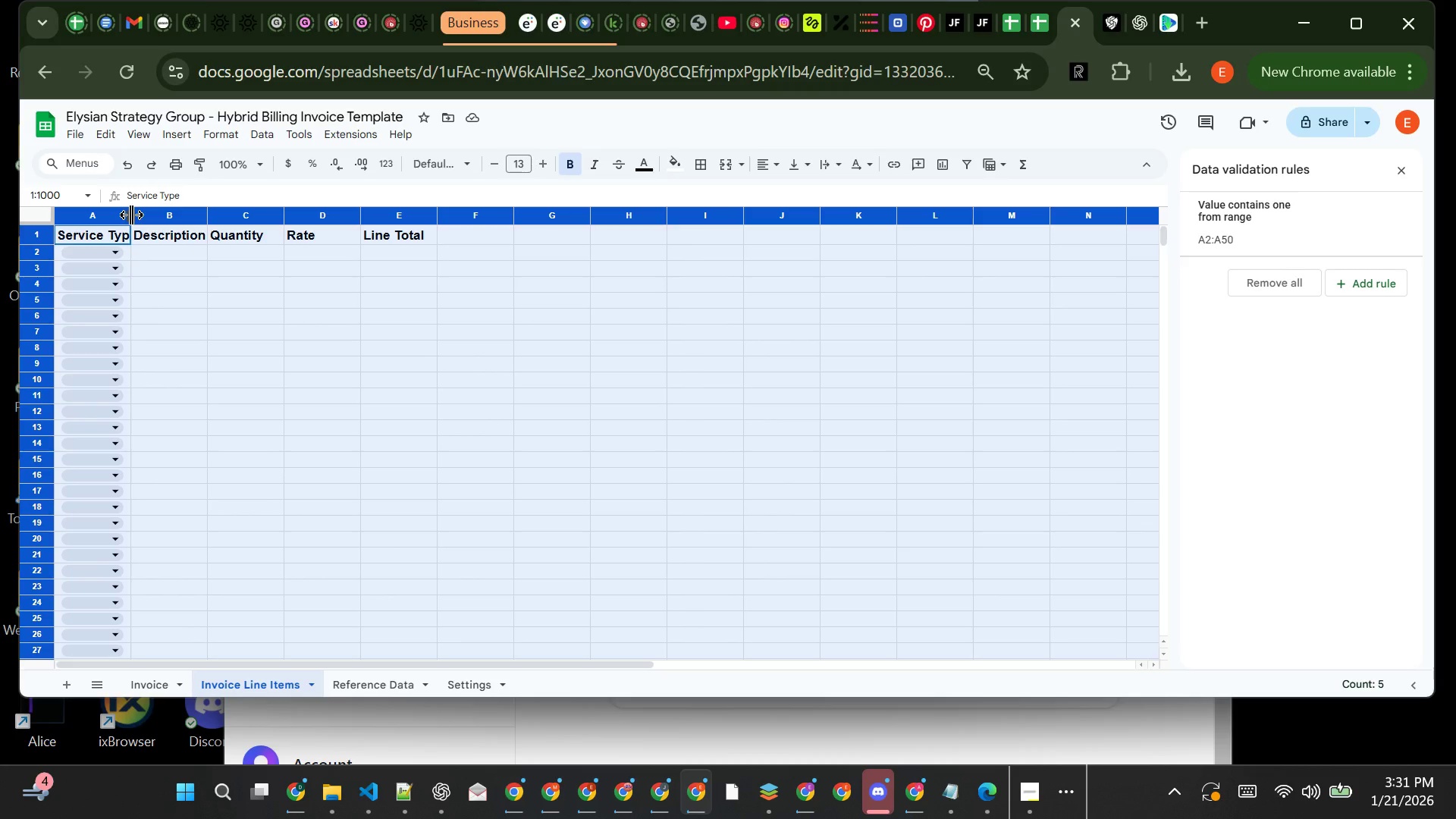 
double_click([131, 215])
 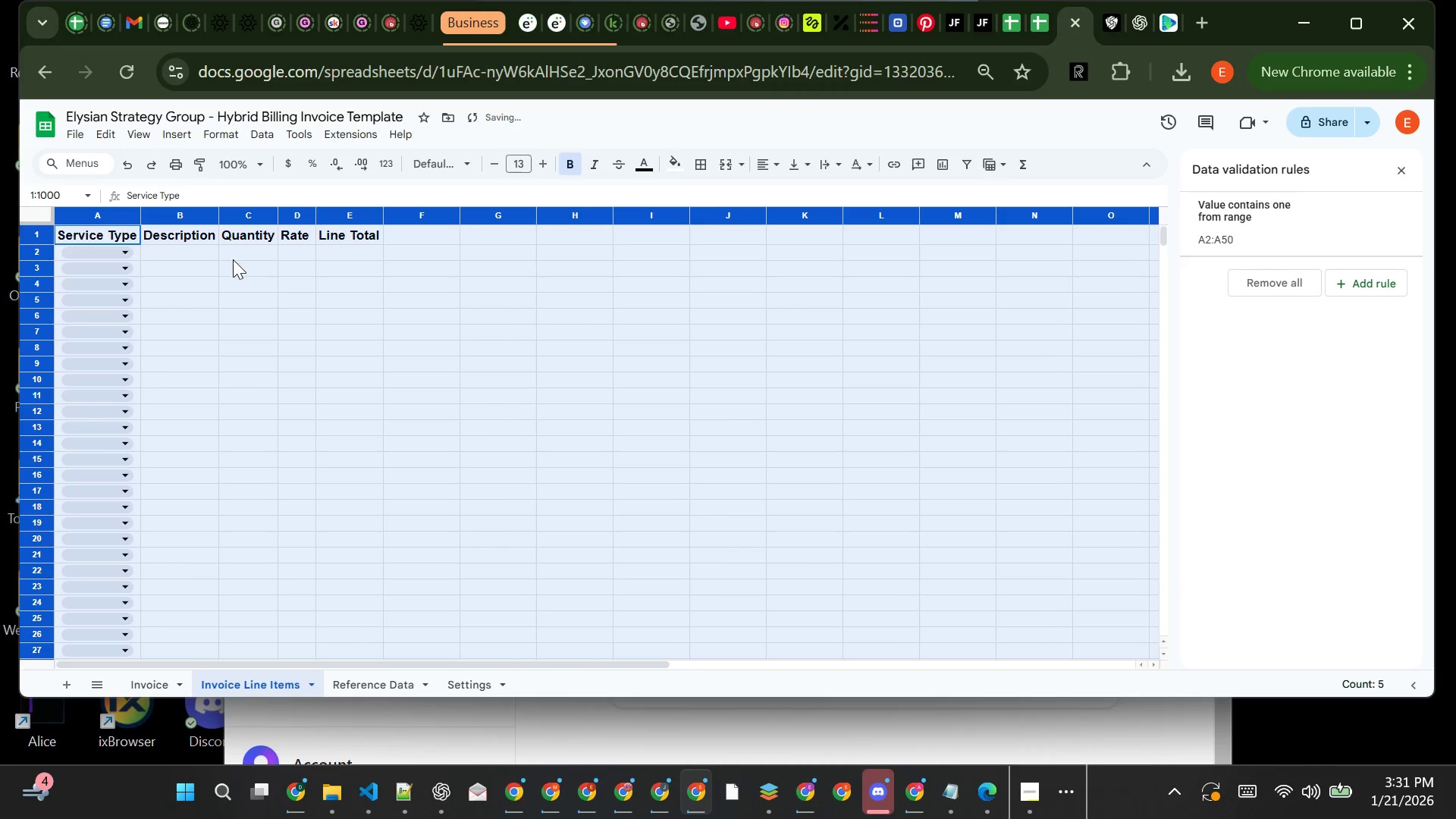 
left_click([312, 319])
 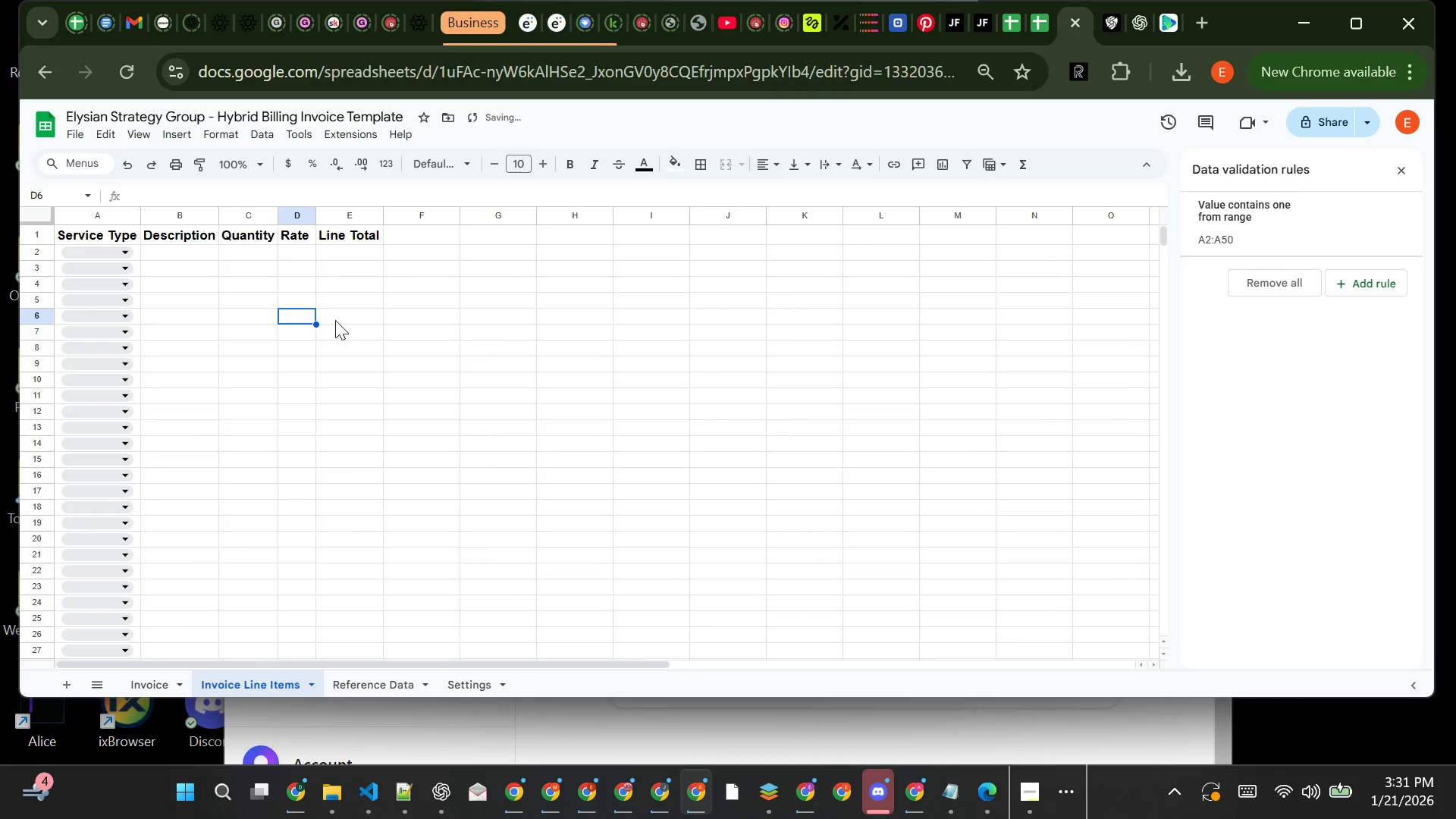 
left_click([337, 320])
 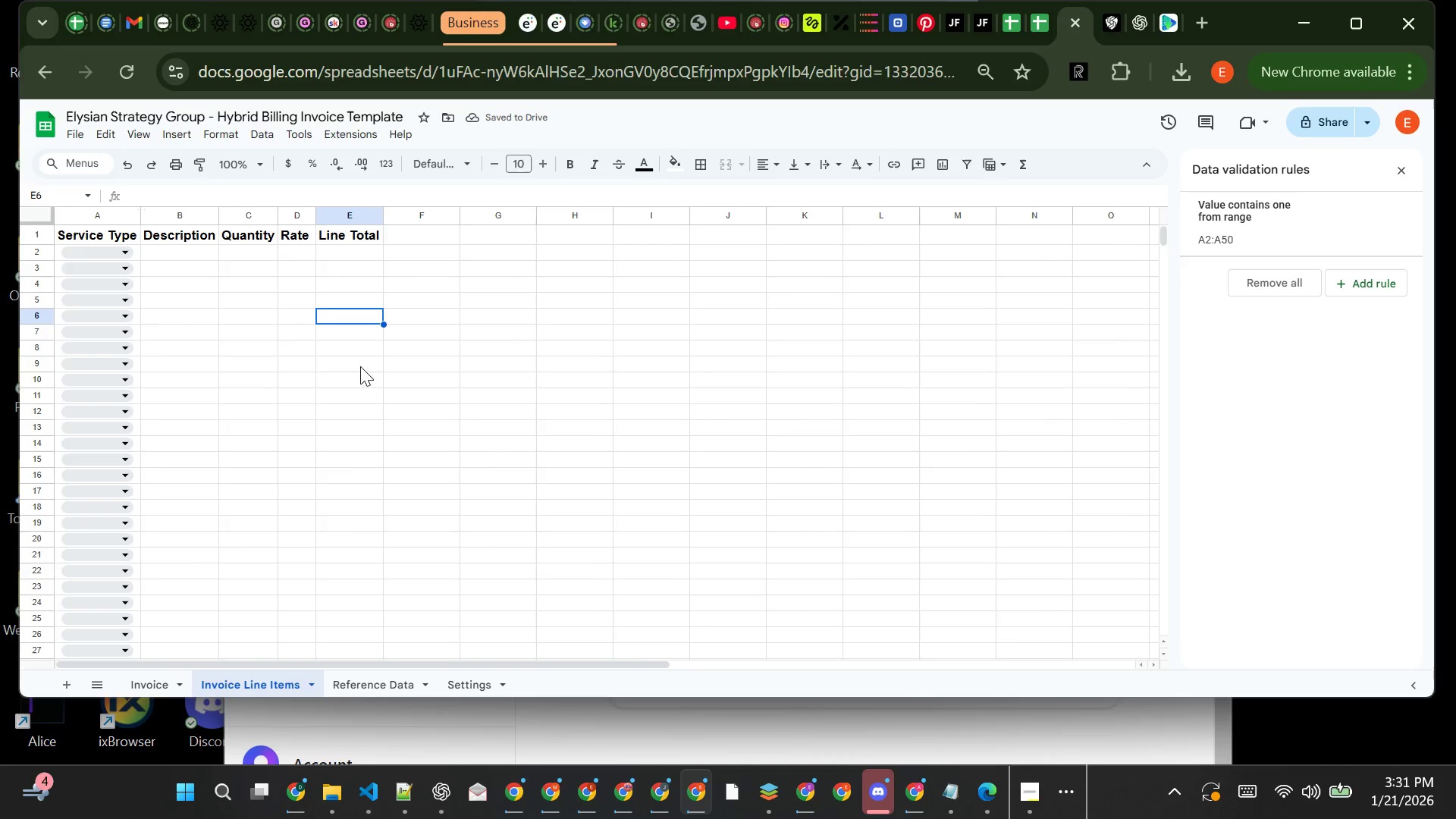 
left_click([360, 366])
 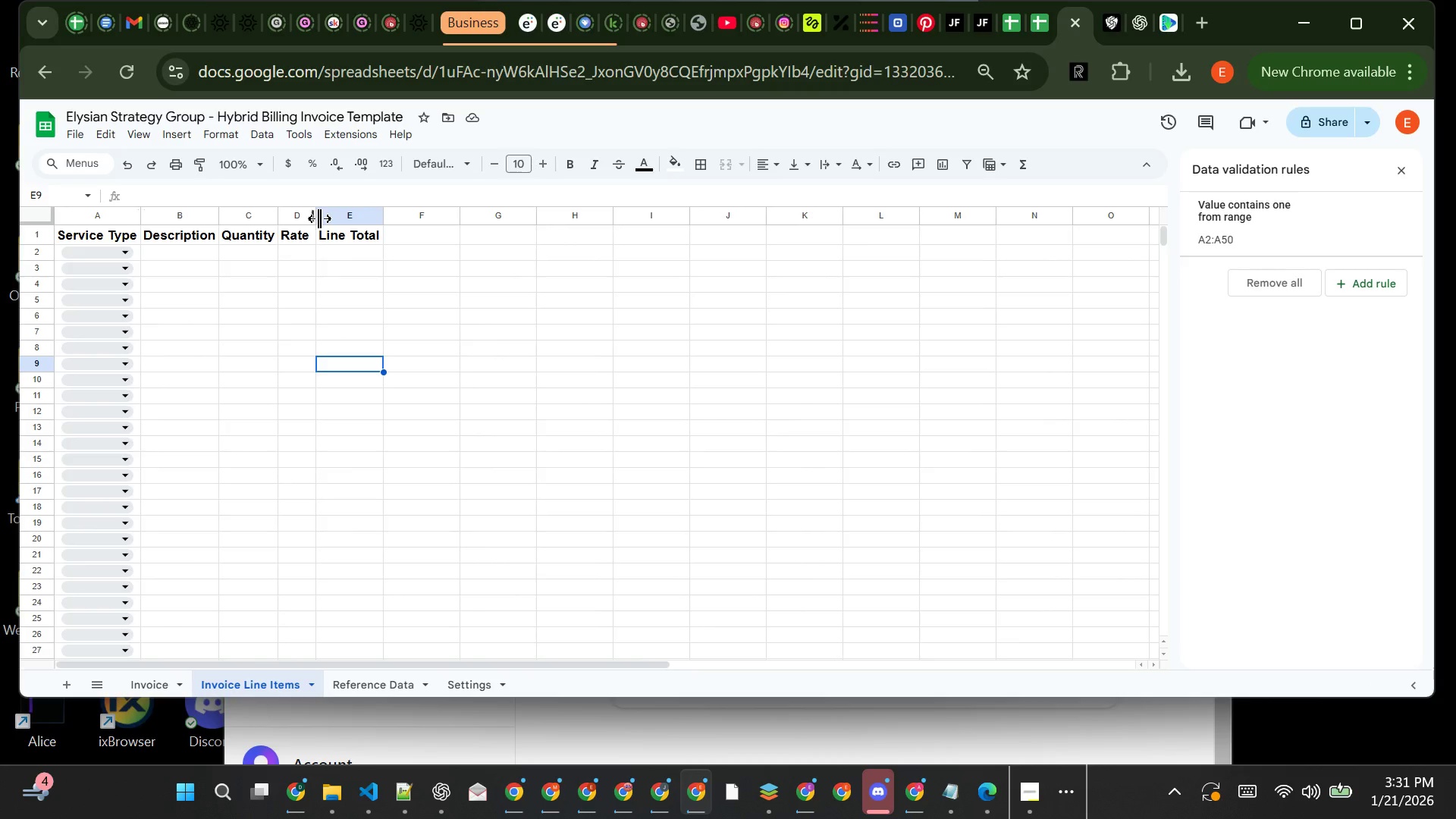 
left_click_drag(start_coordinate=[319, 218], to_coordinate=[346, 218])
 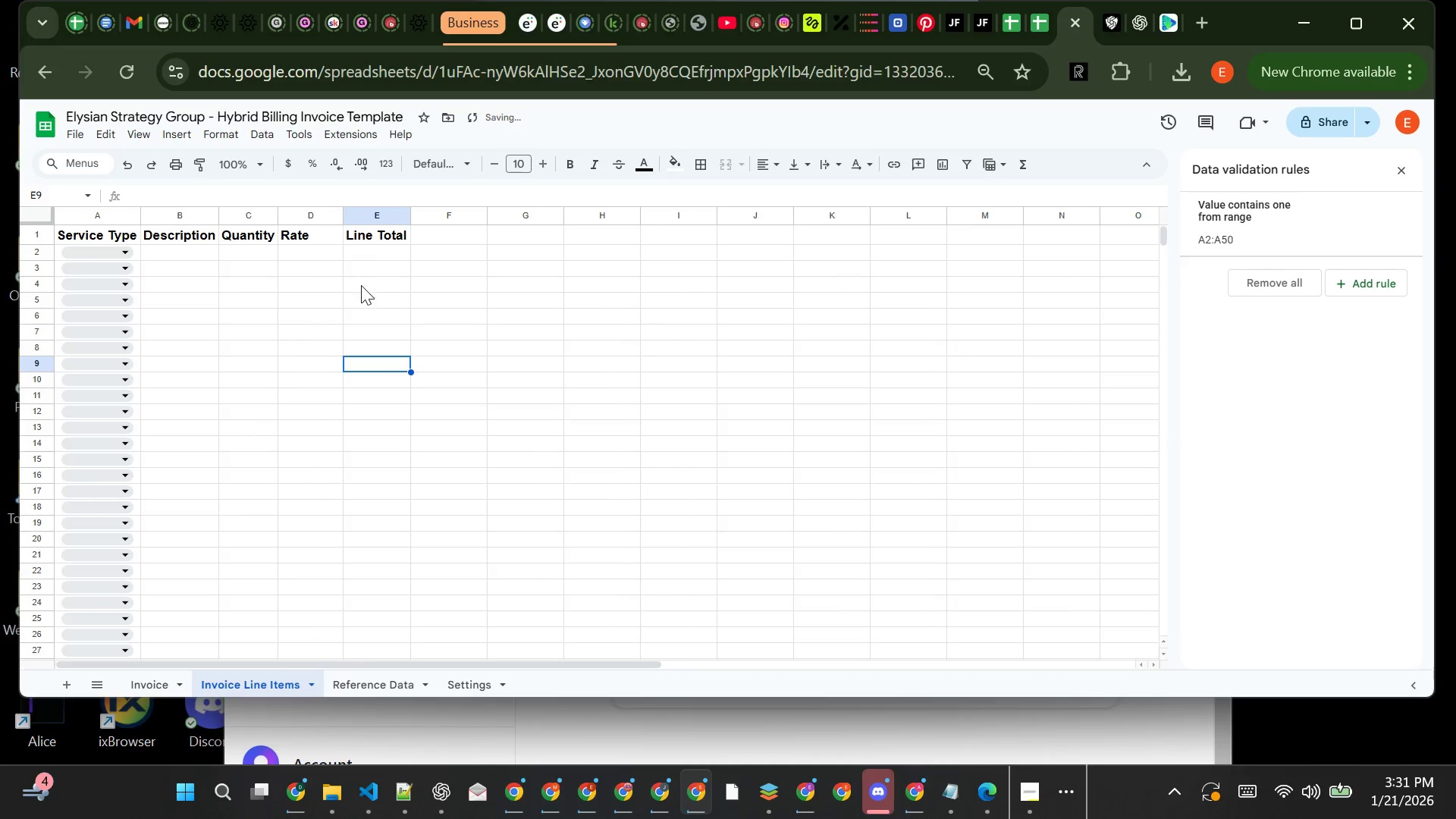 
left_click([369, 291])
 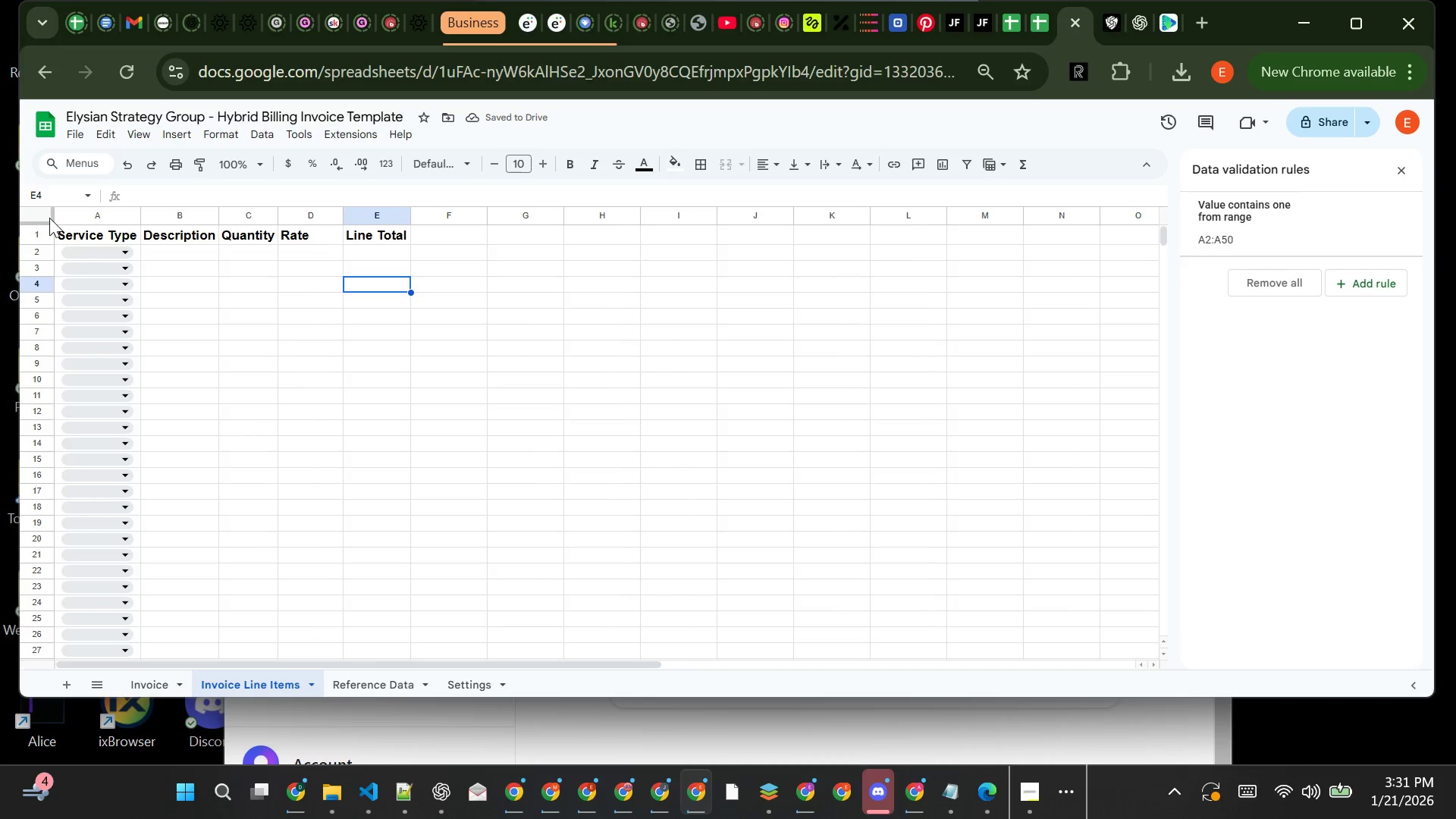 
left_click([50, 218])
 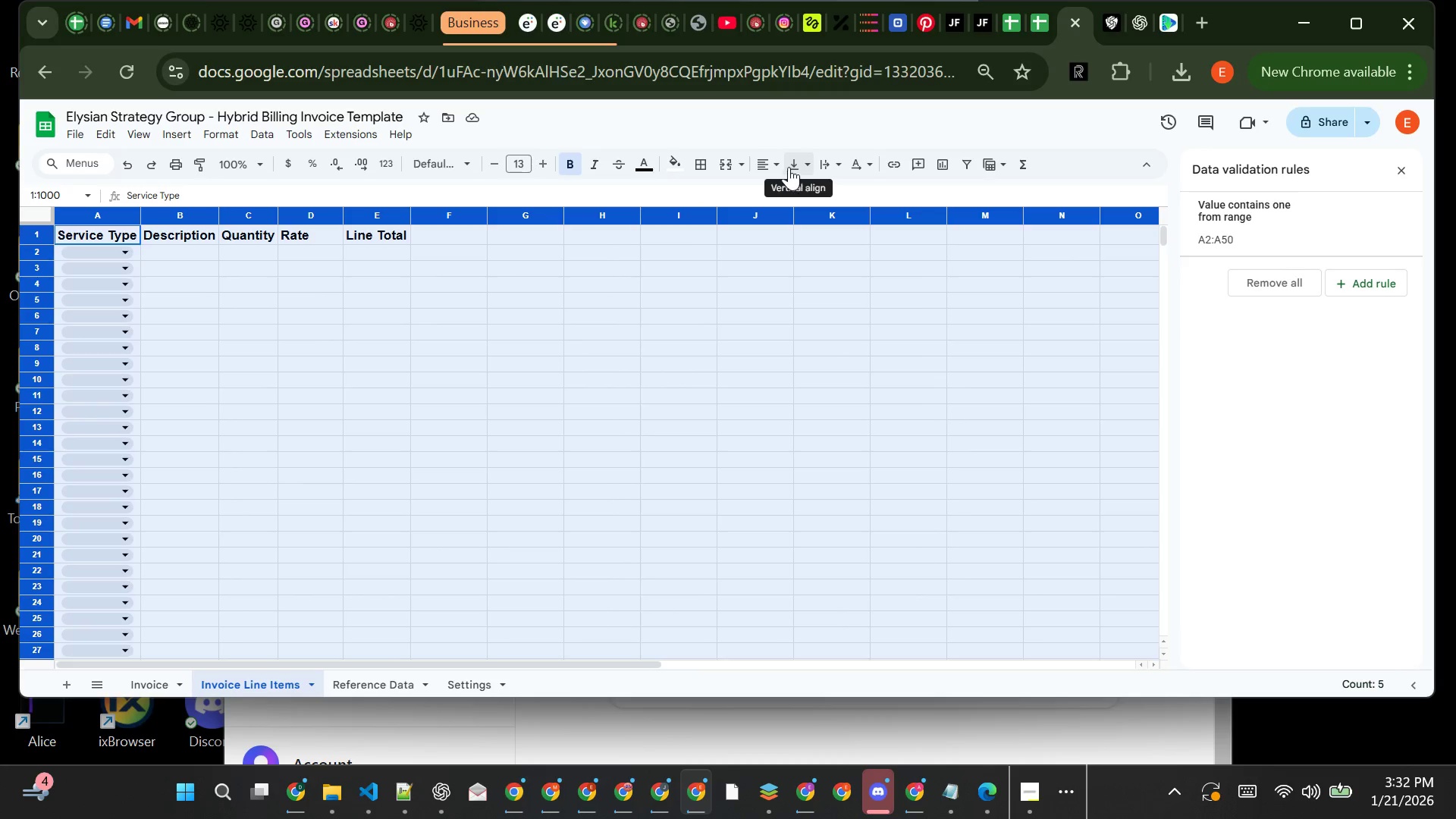 
left_click([779, 165])
 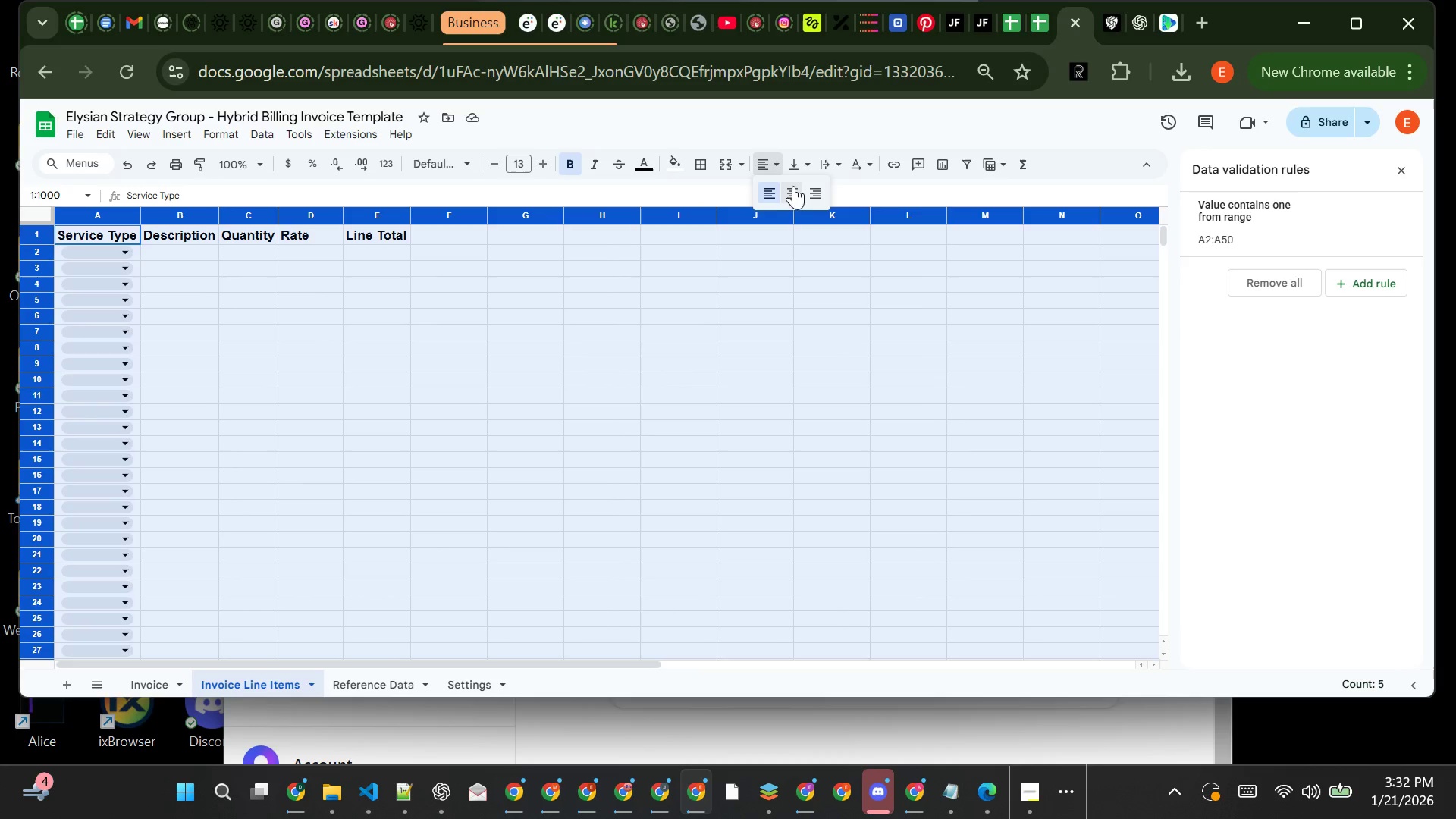 
left_click([795, 187])
 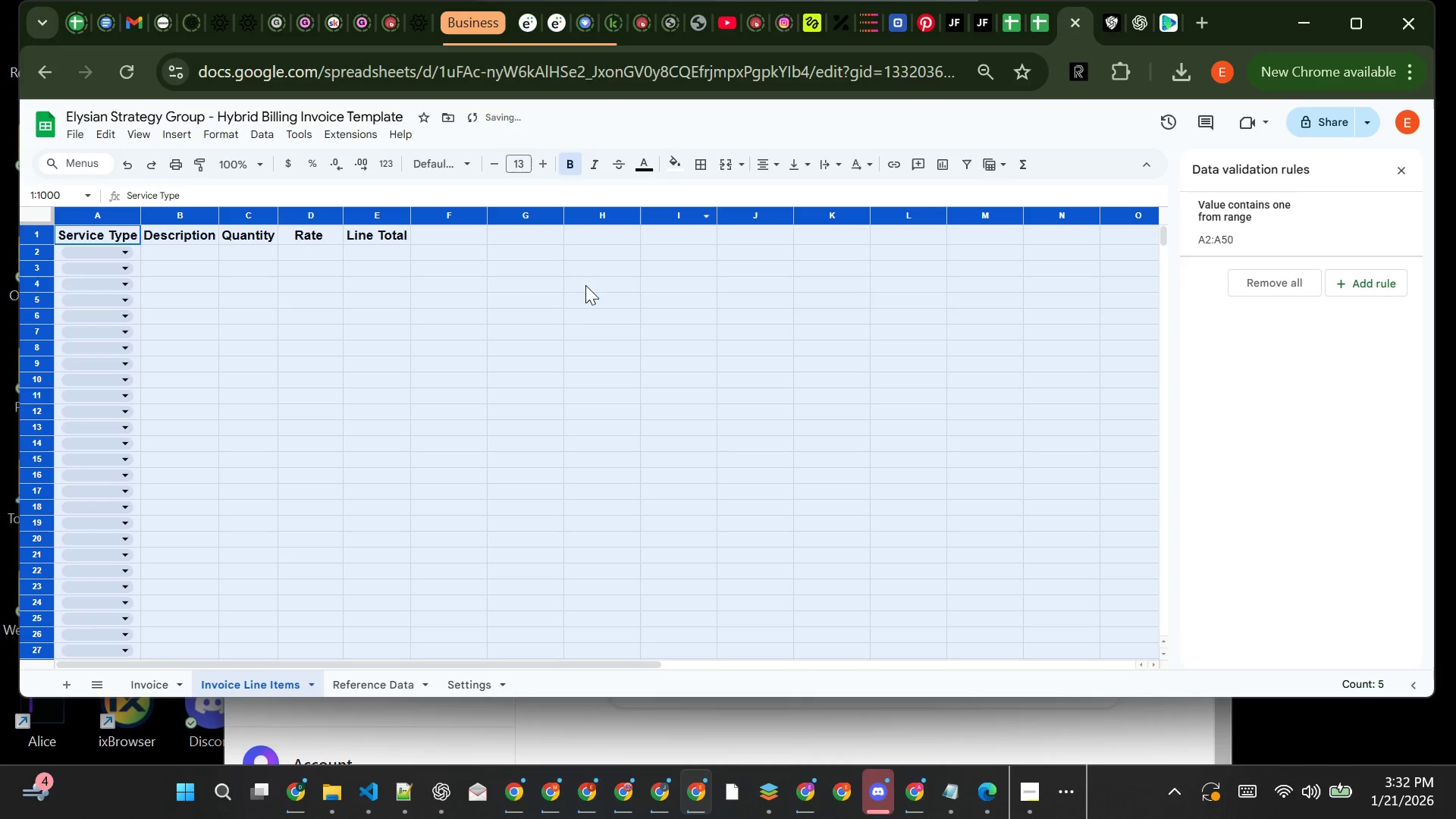 
left_click([565, 325])
 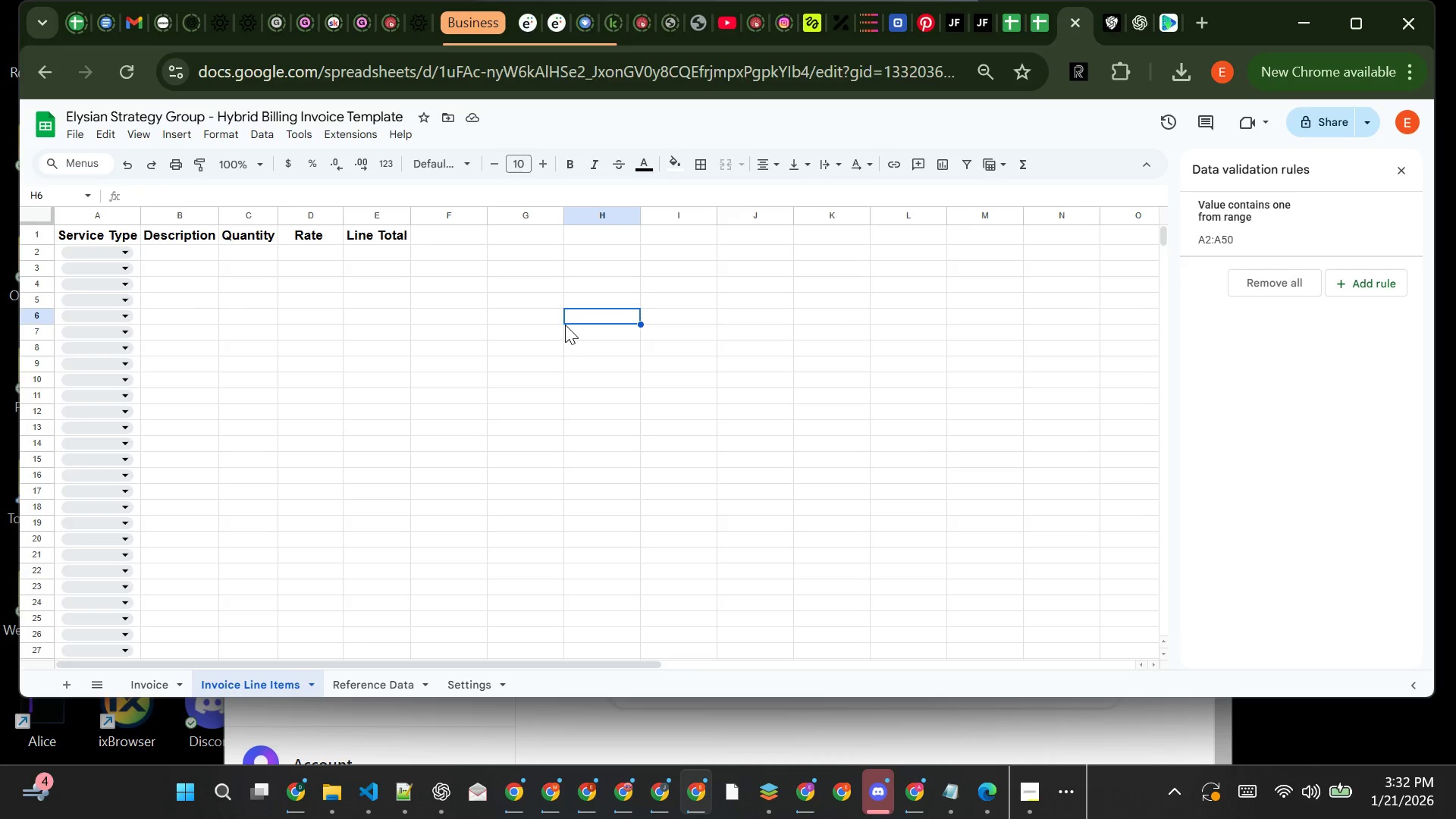 
wait(33.89)
 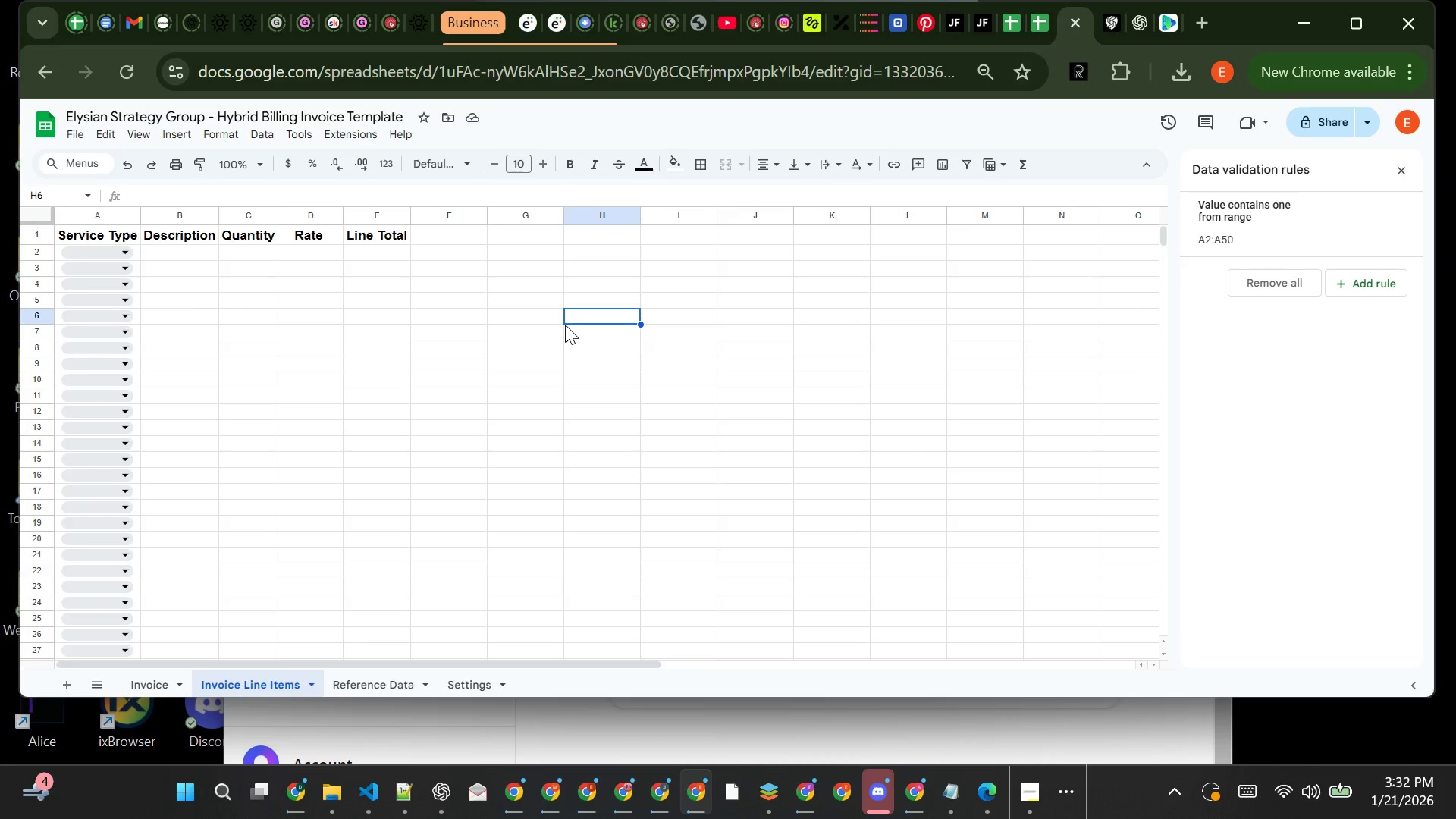 
left_click([400, 790])
 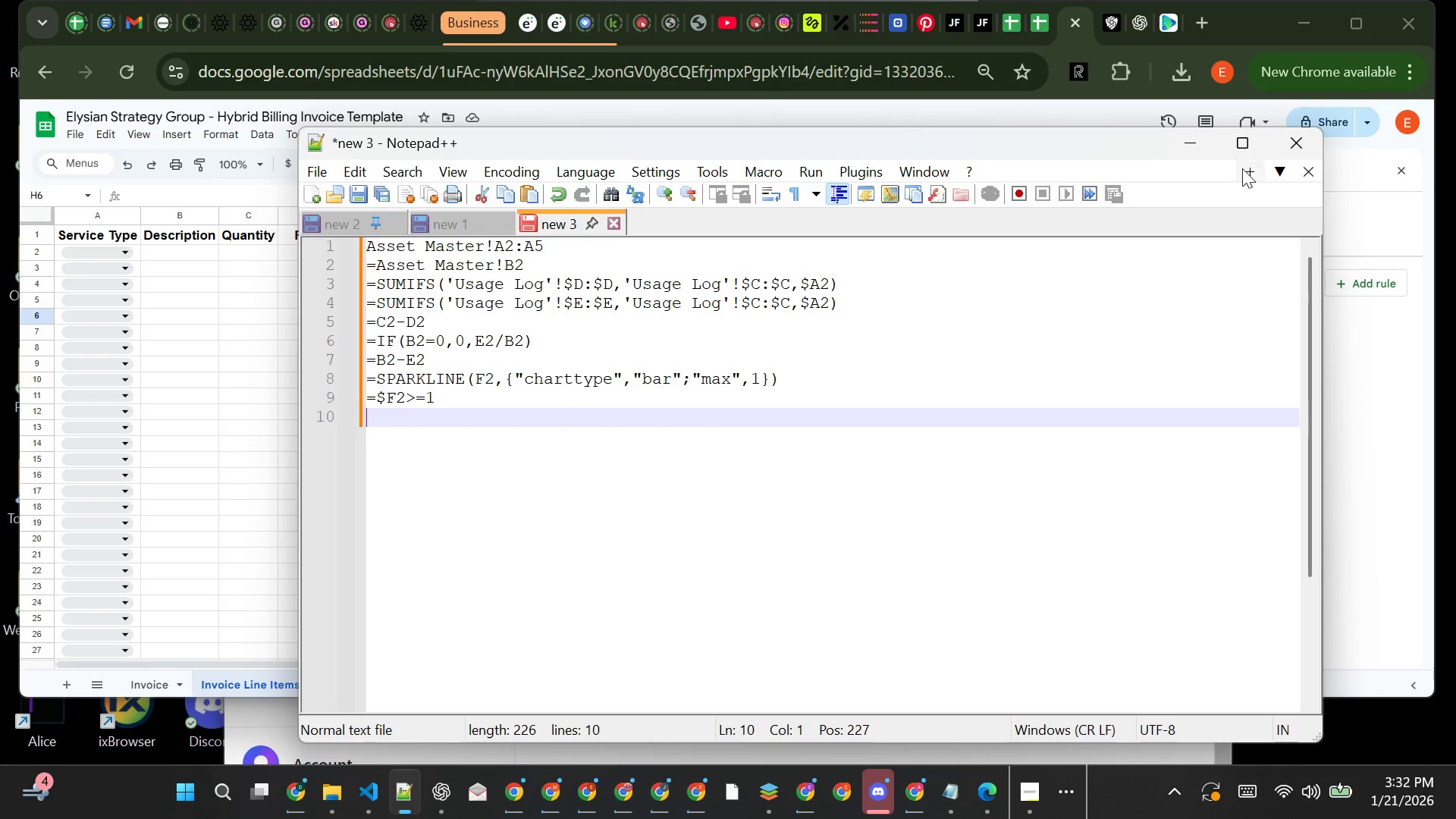 
left_click([1197, 148])
 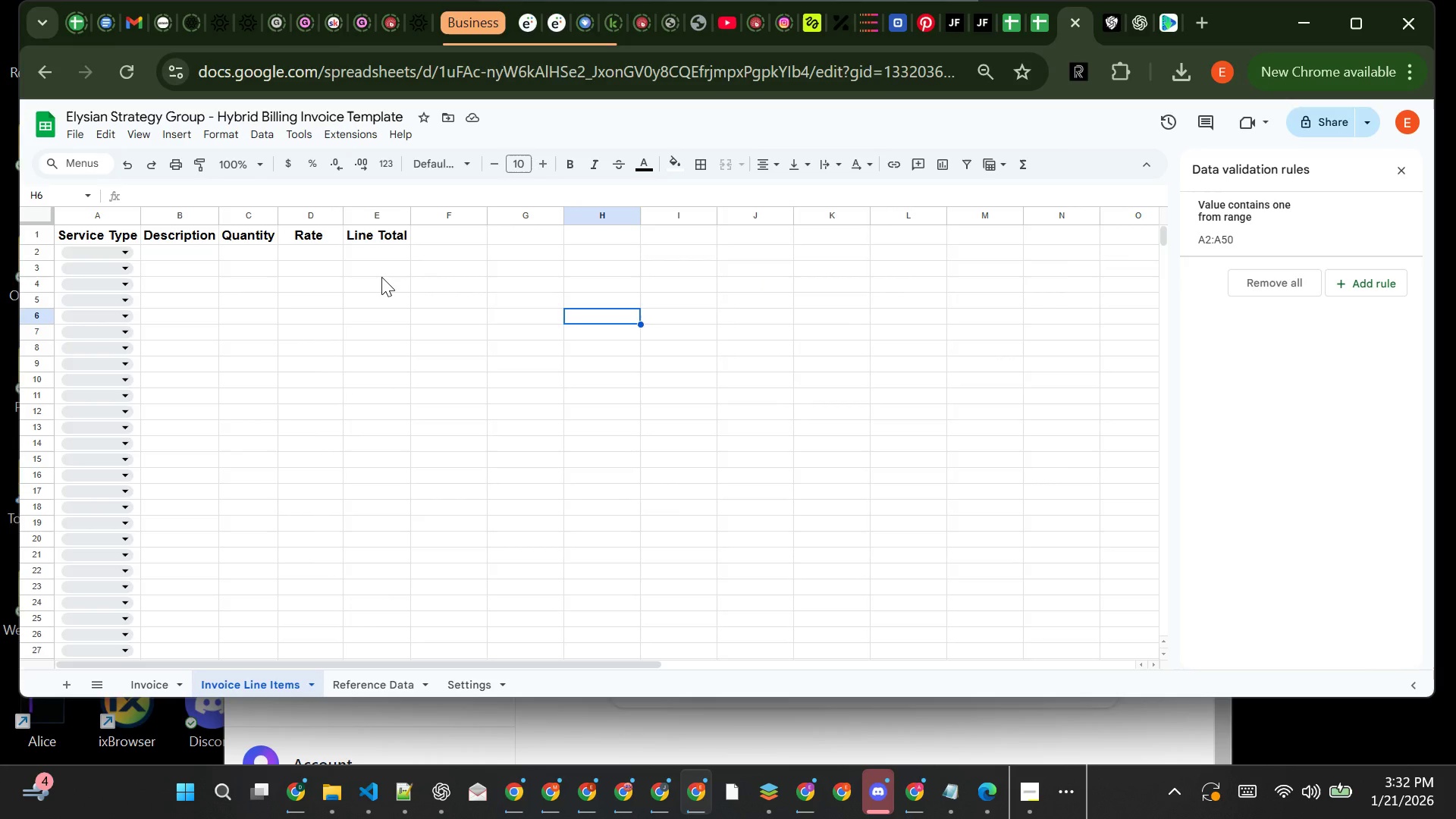 
wait(7.97)
 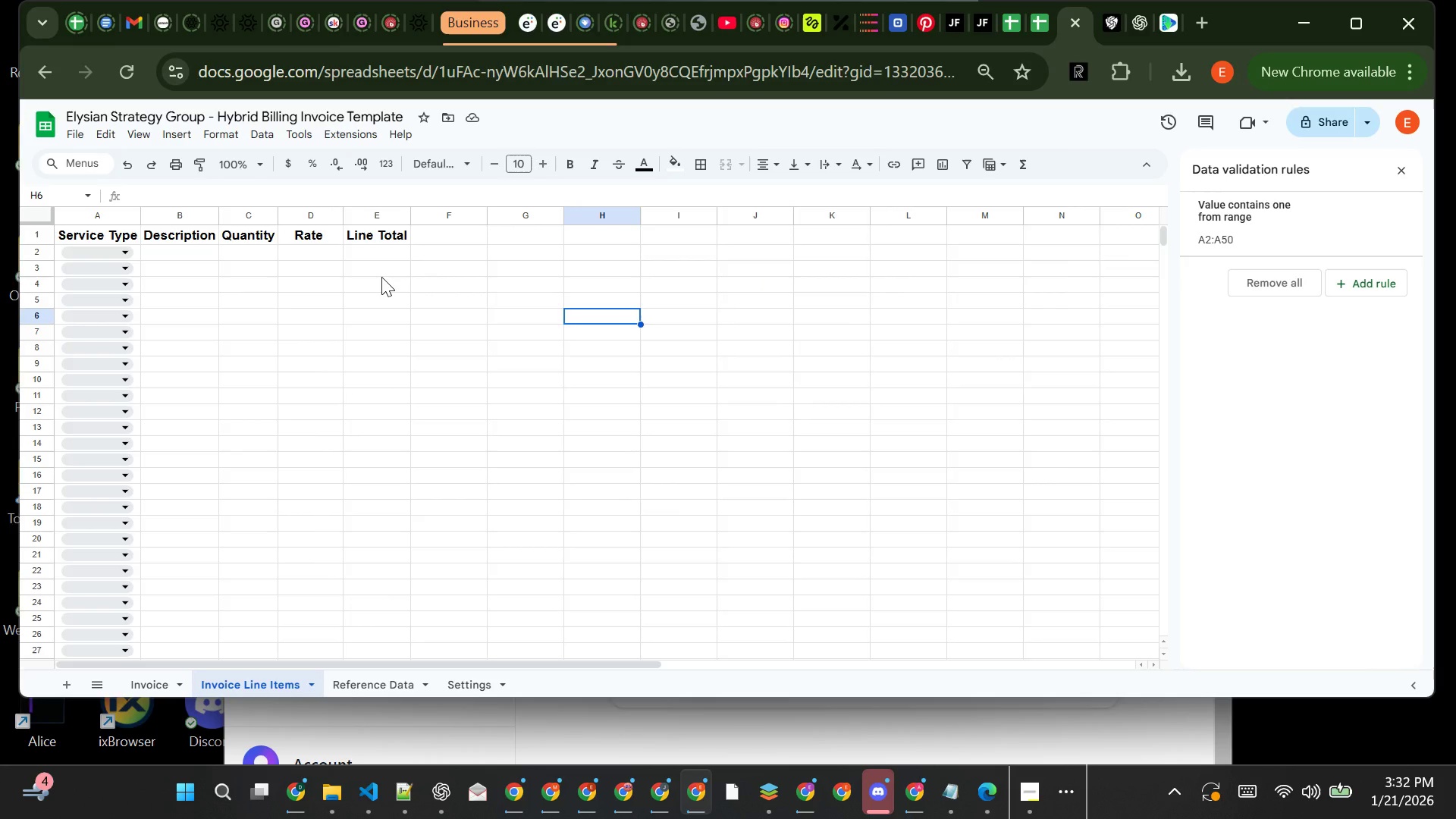 
left_click([380, 249])
 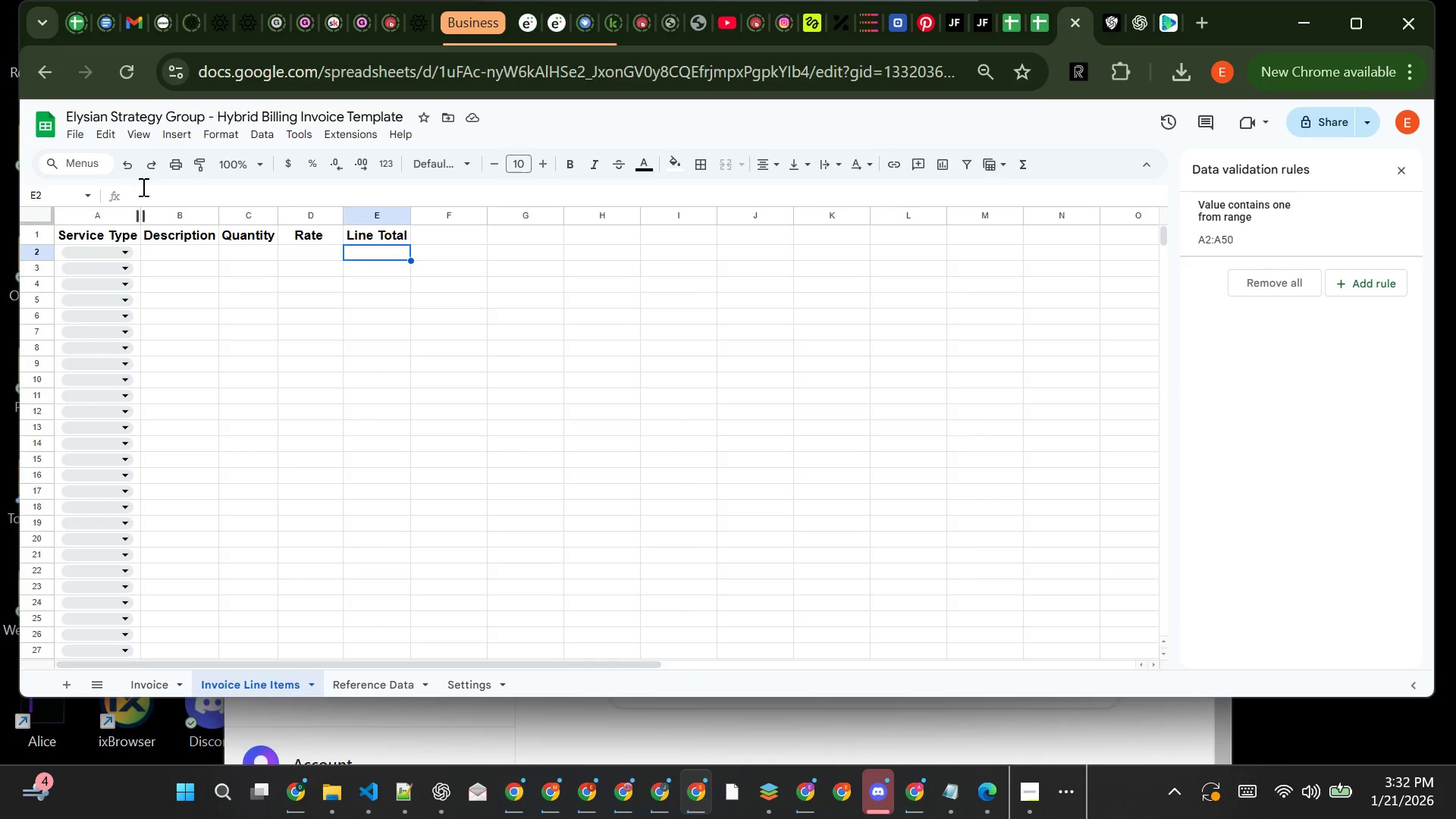 
left_click([144, 188])
 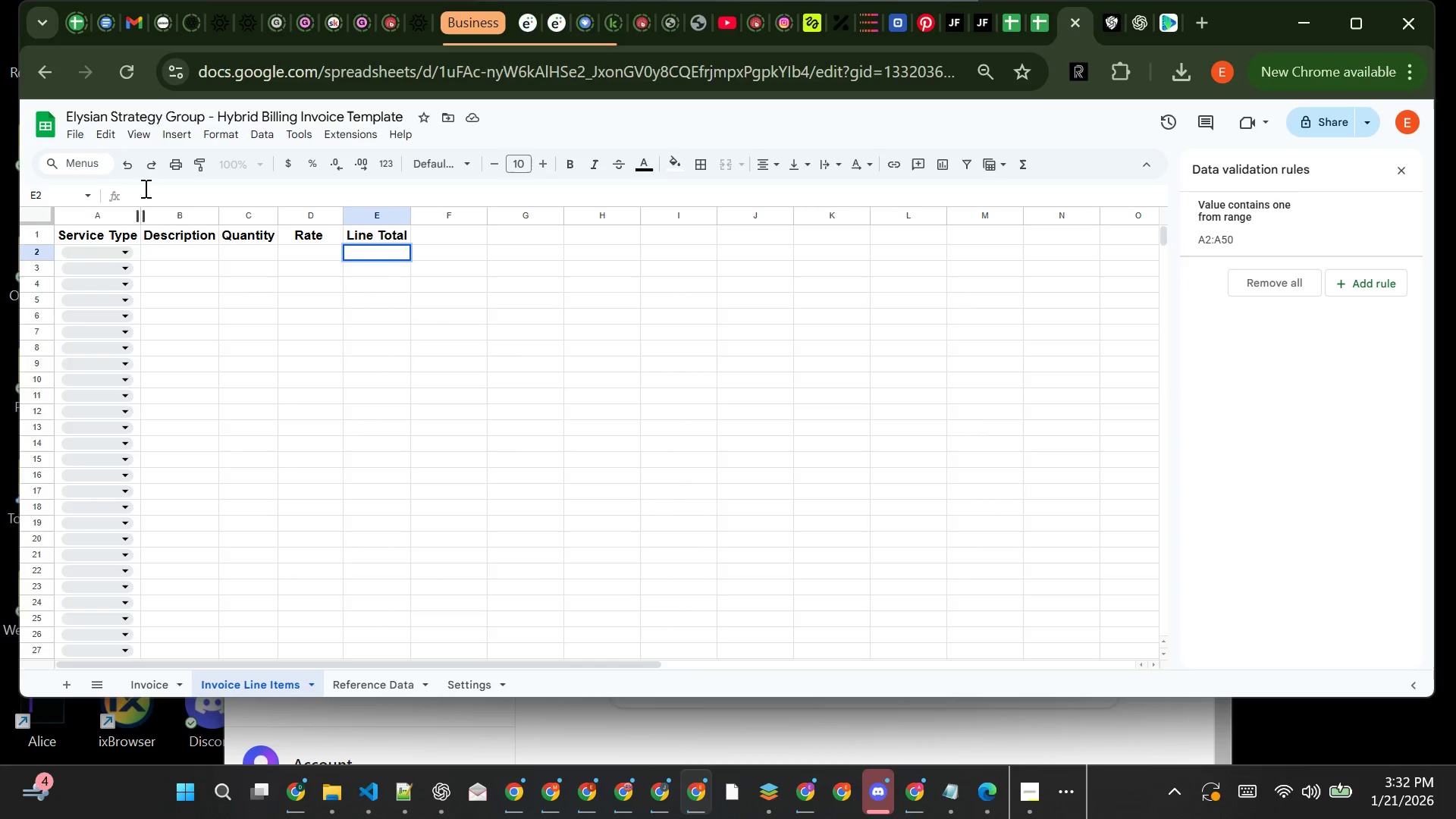 
type(=if)
key(Backspace)
key(Backspace)
type(IF()
 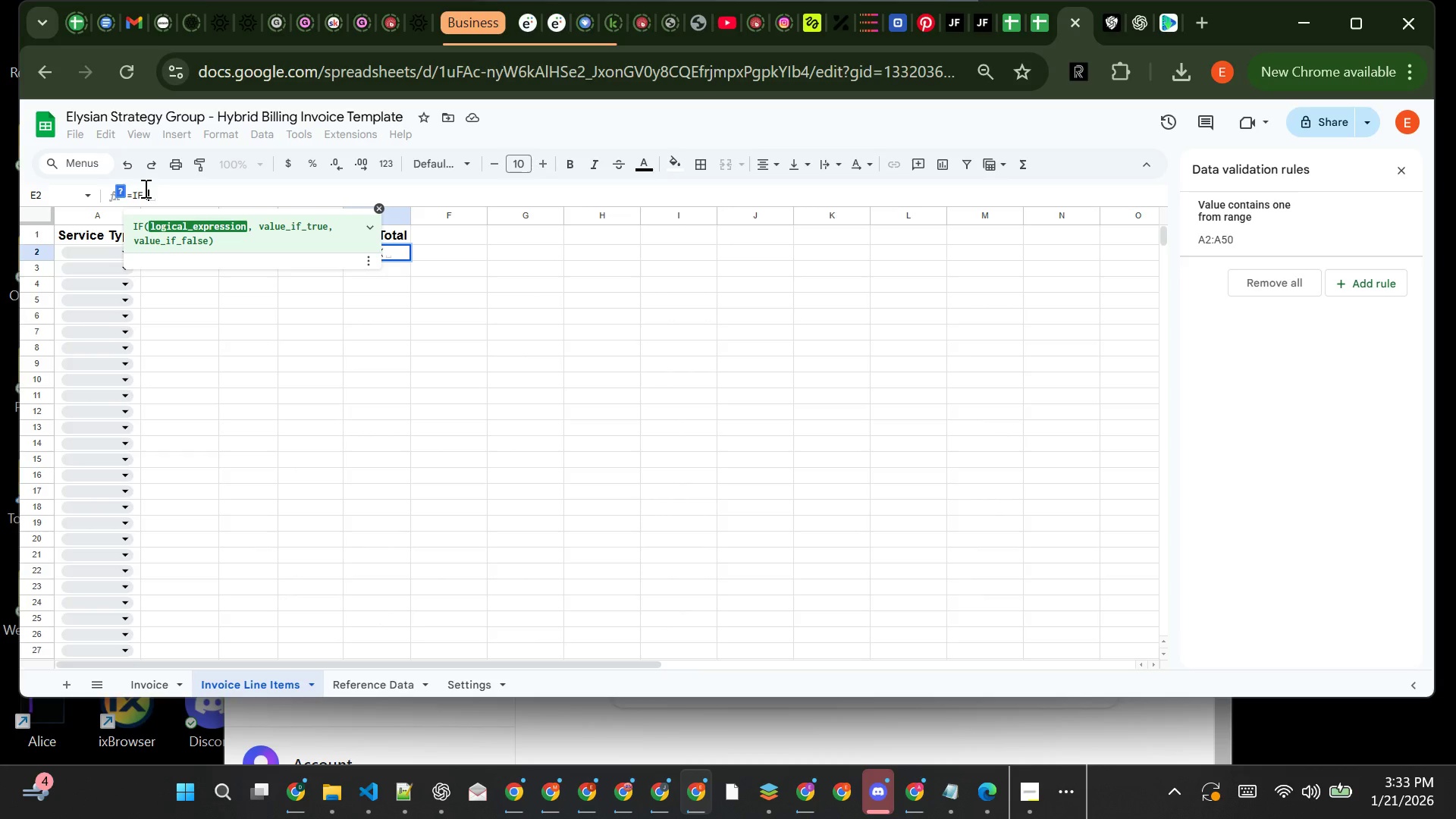 
type(A2)
 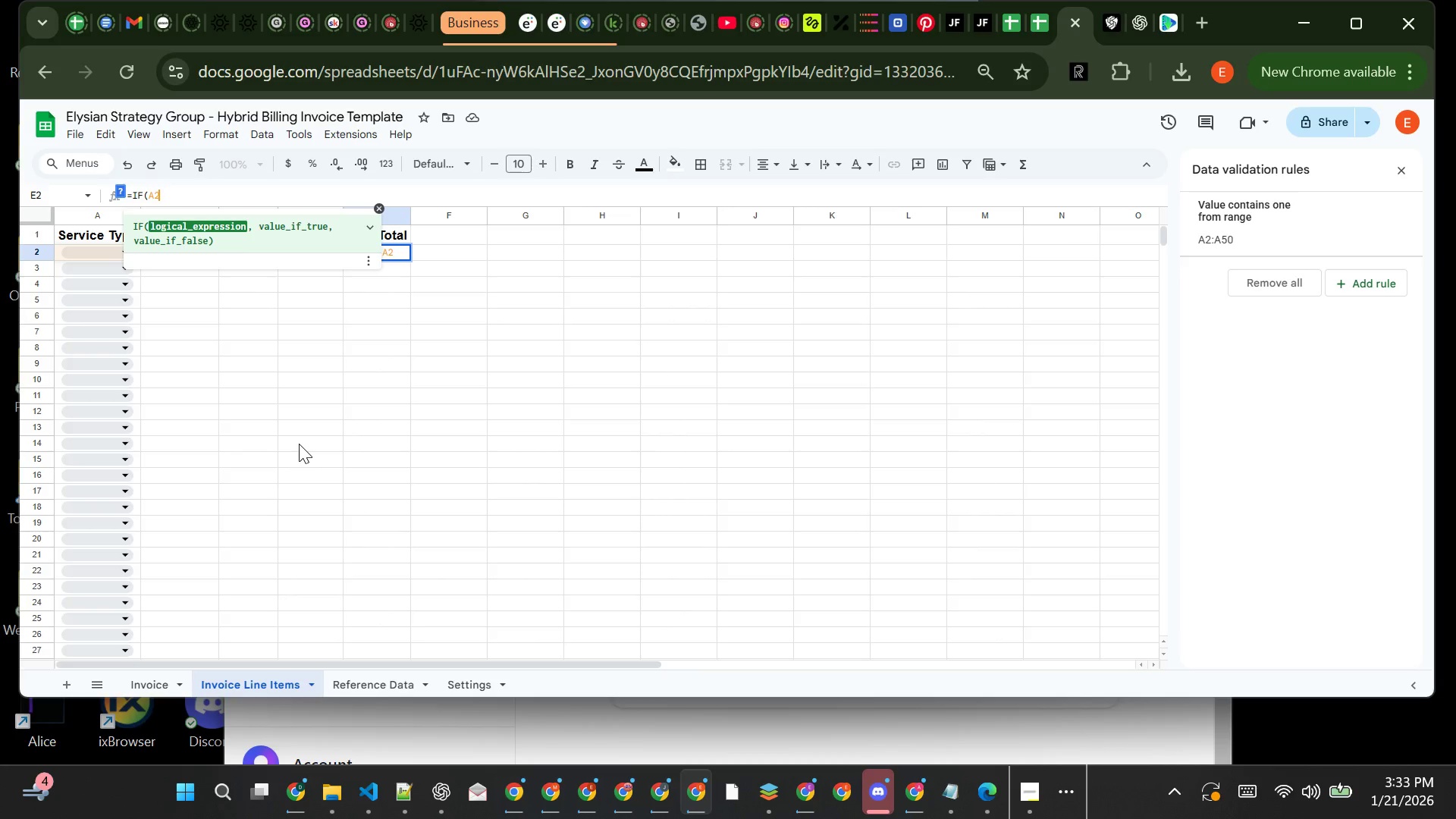 
key(Equal)
 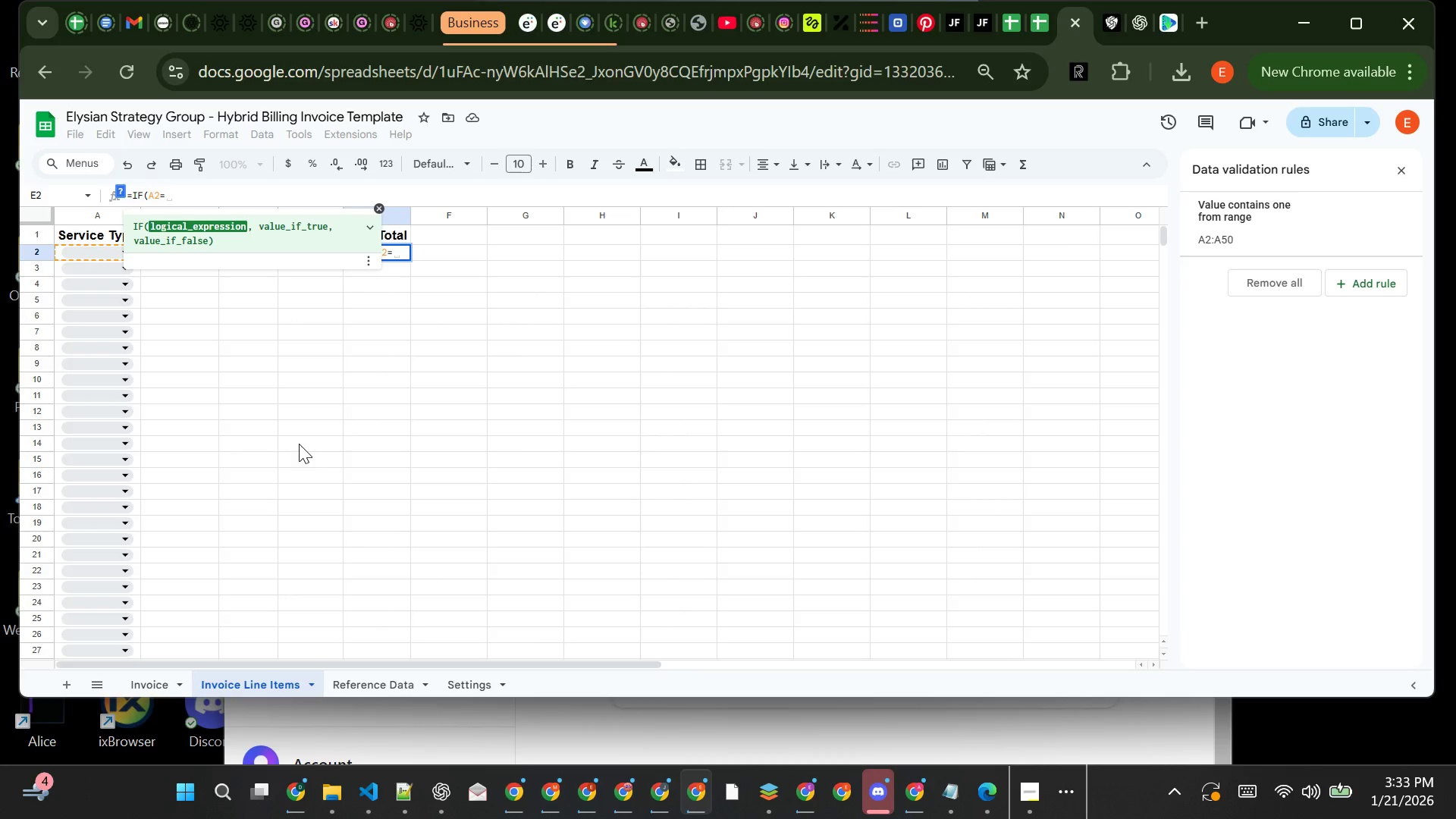 
key(Shift+Quote)
 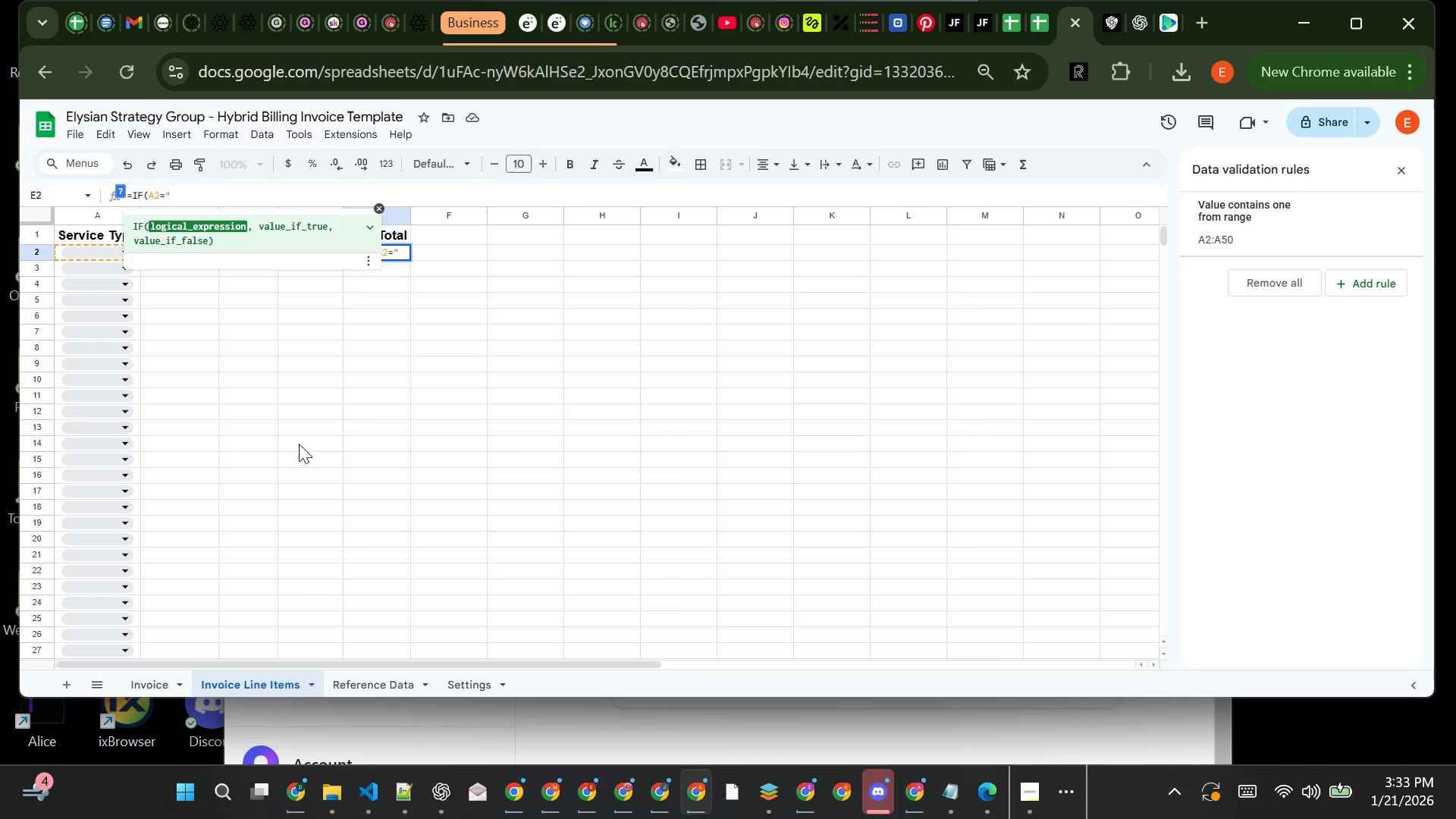 
key(Shift+Quote)
 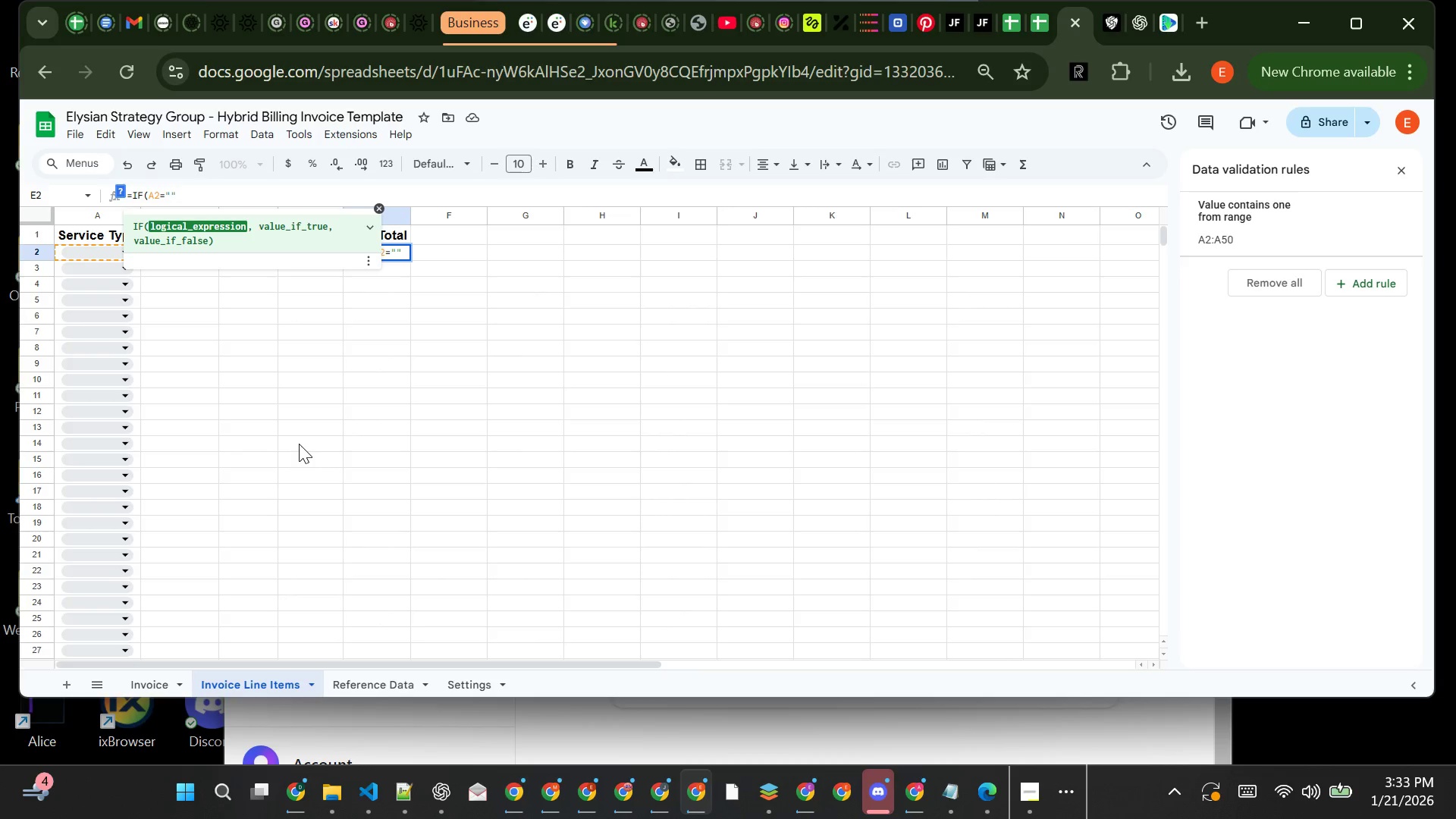 
key(Comma)
 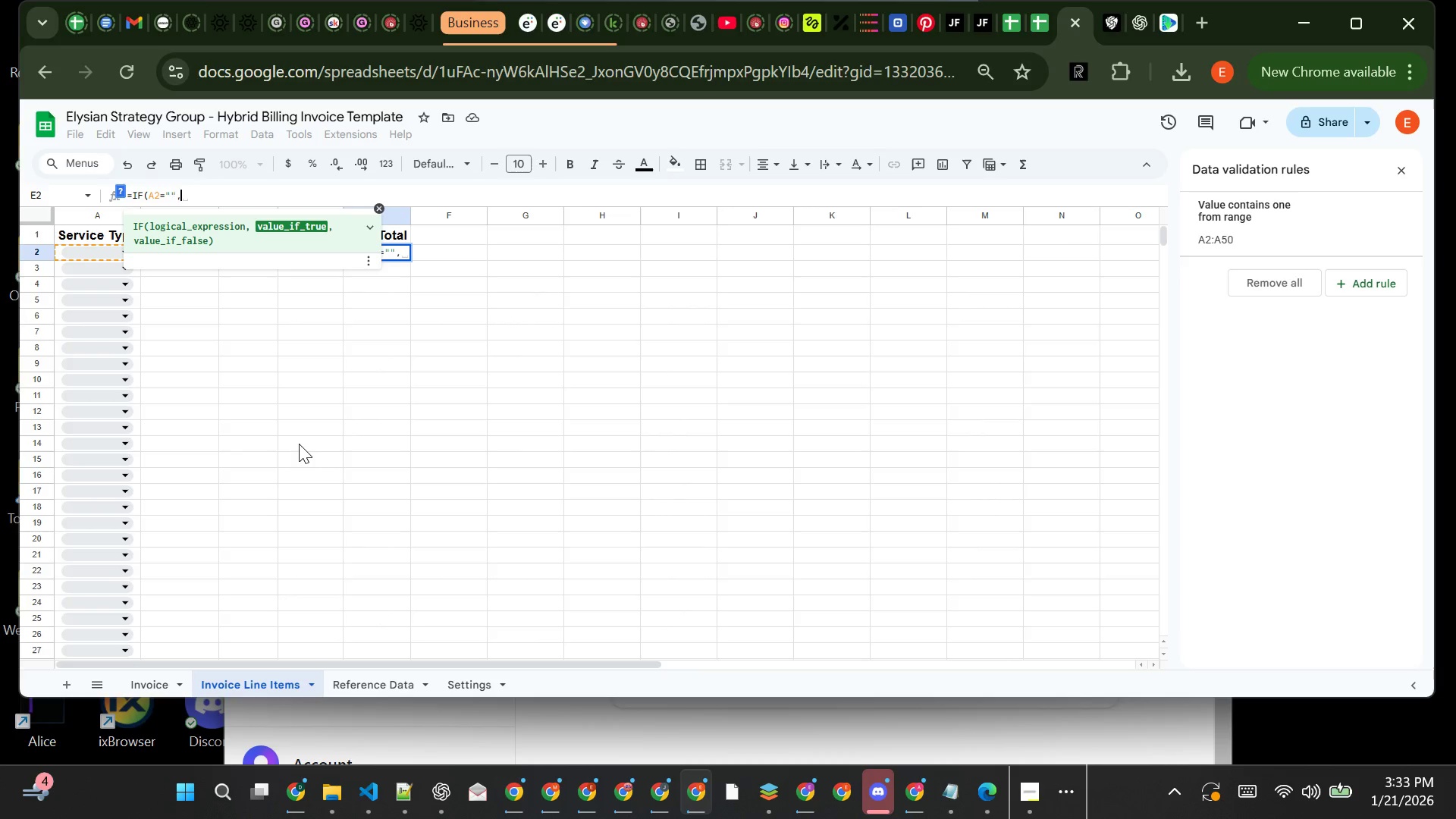 
key(Shift+Quote)
 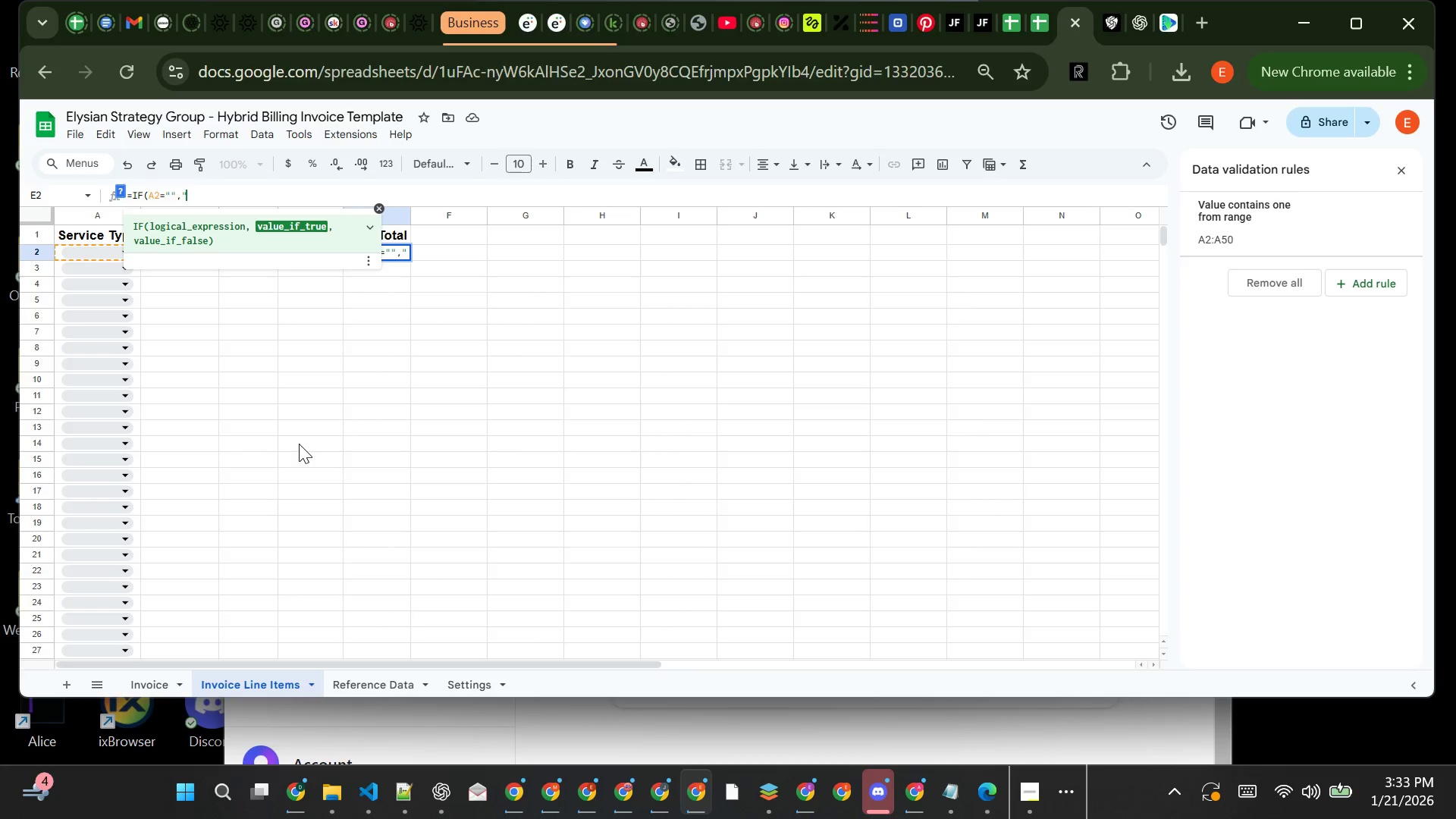 
key(Shift+Quote)
 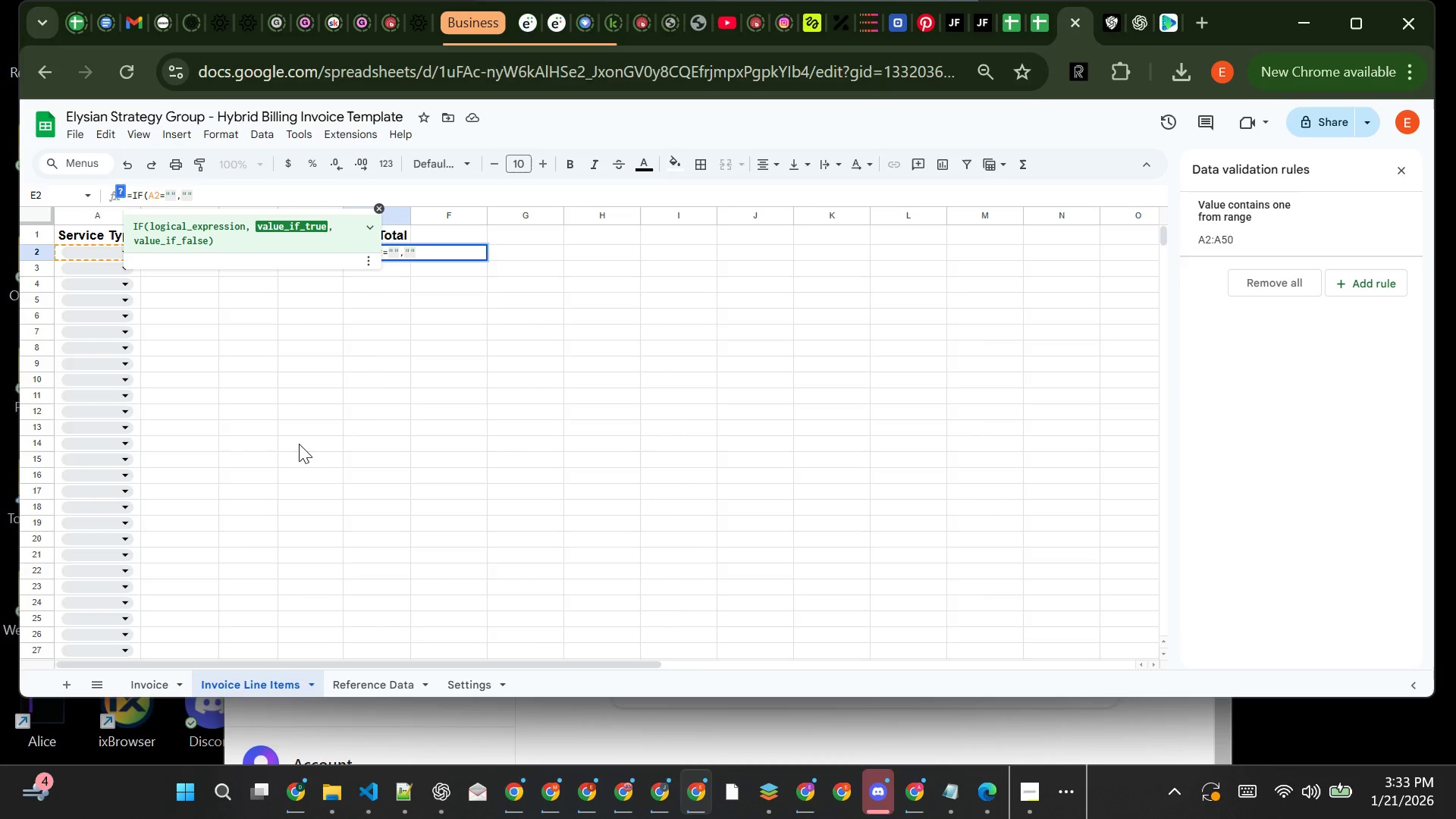 
type(,IF()
 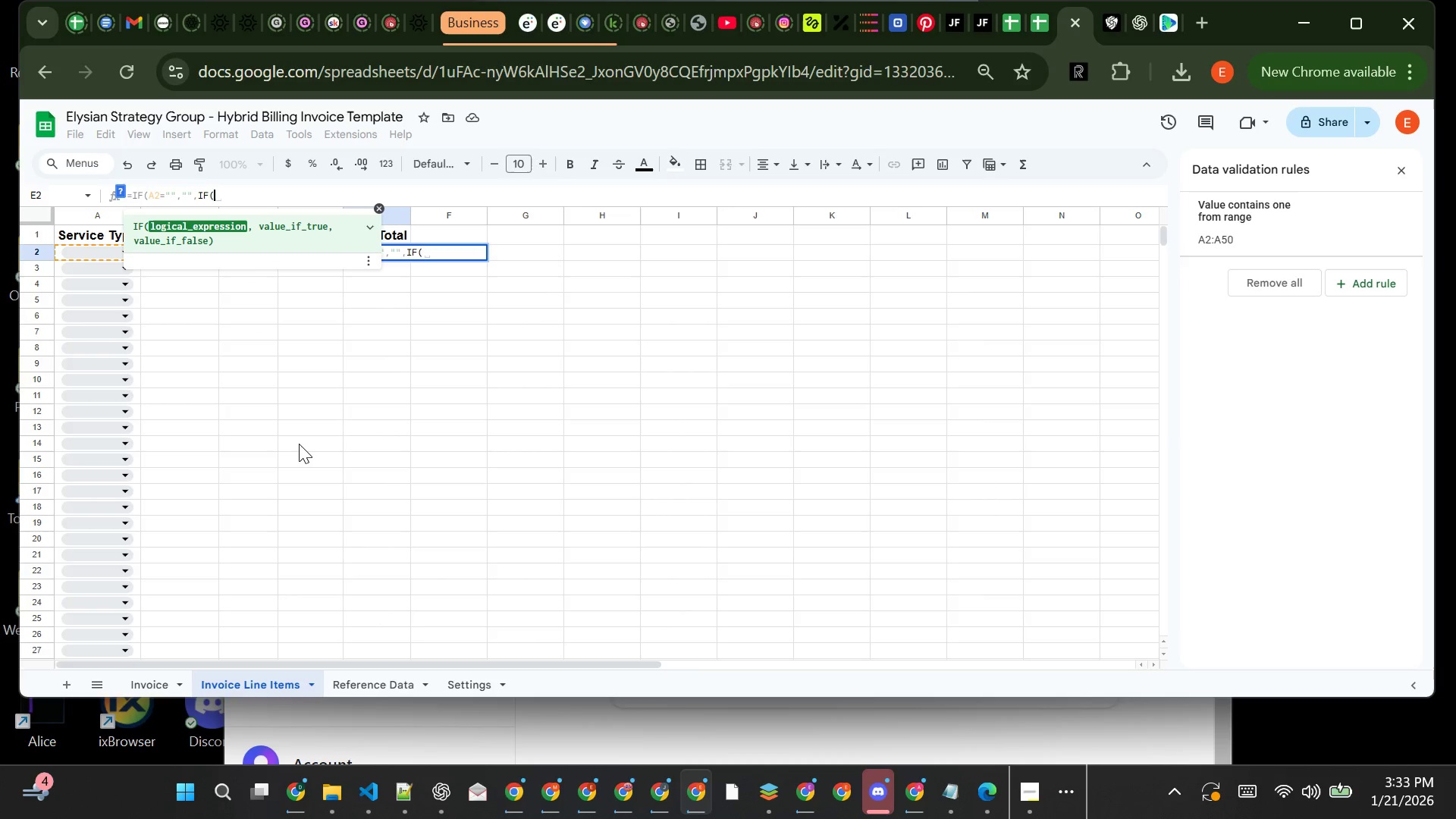 
type(A2="Hourly Advisory)
 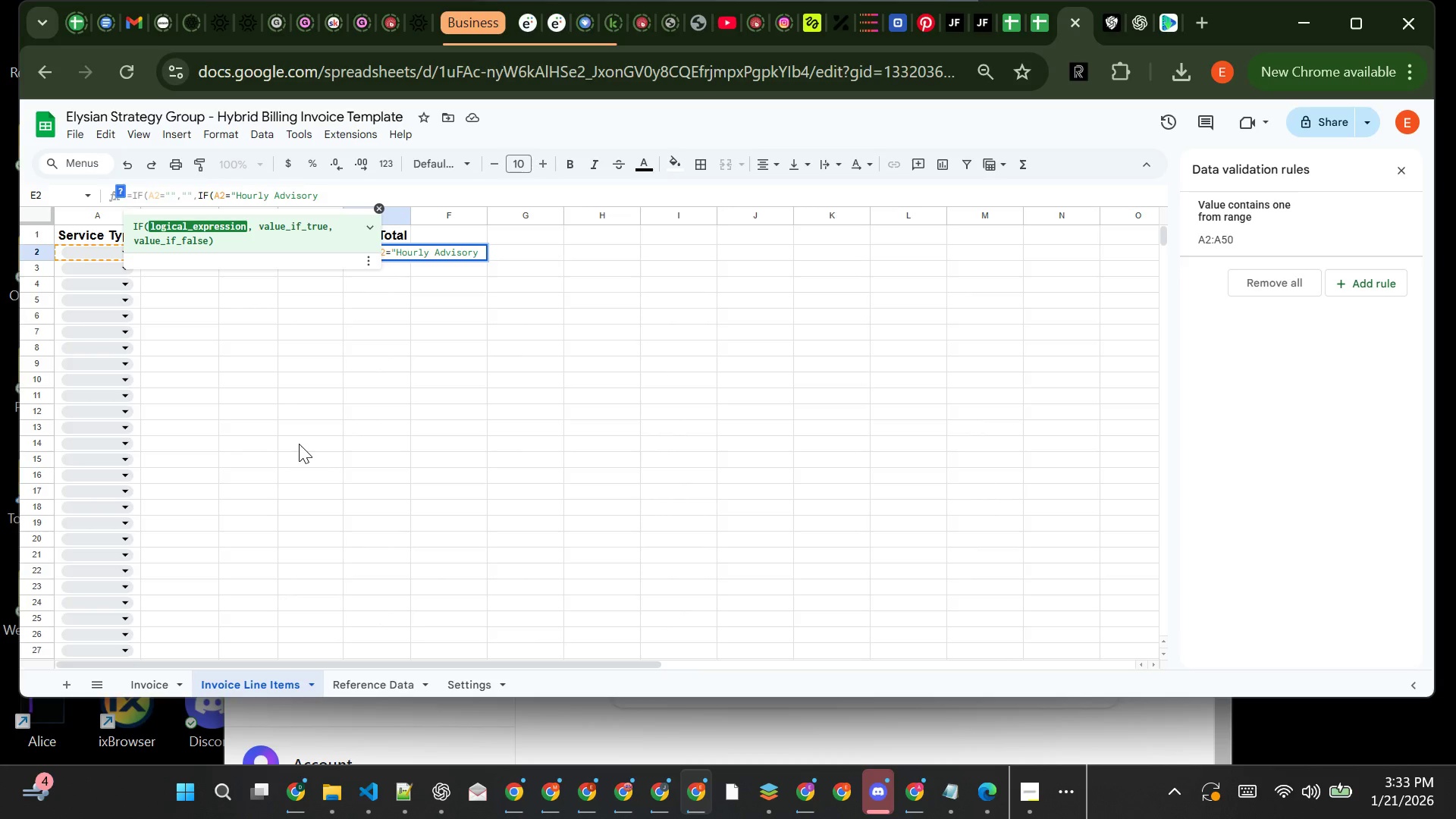 
key(Shift+Quote)
 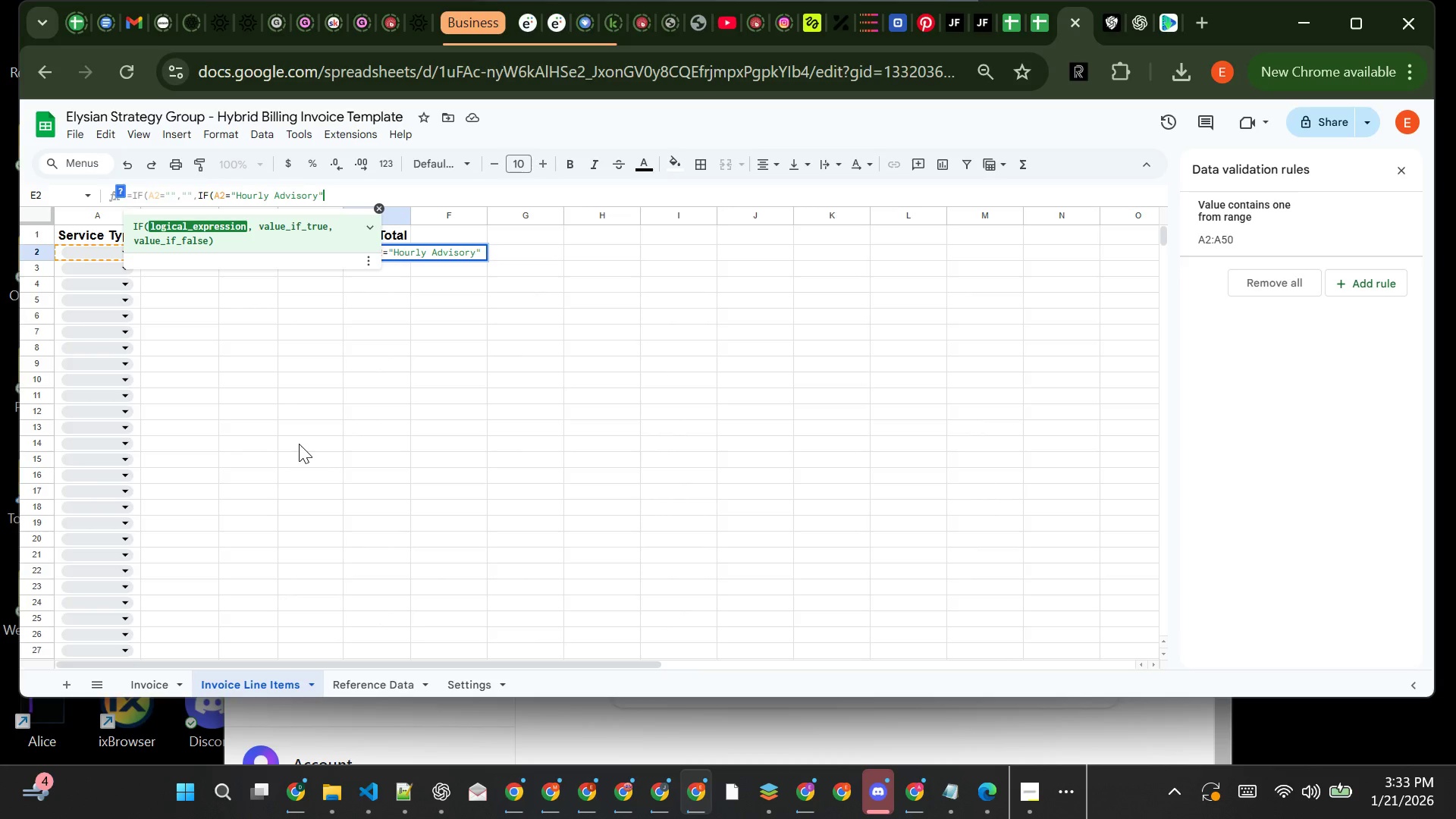 
type(, c2*d2)
key(Backspace)
key(Backspace)
key(Backspace)
key(Backspace)
key(Backspace)
type(C2*D2)
 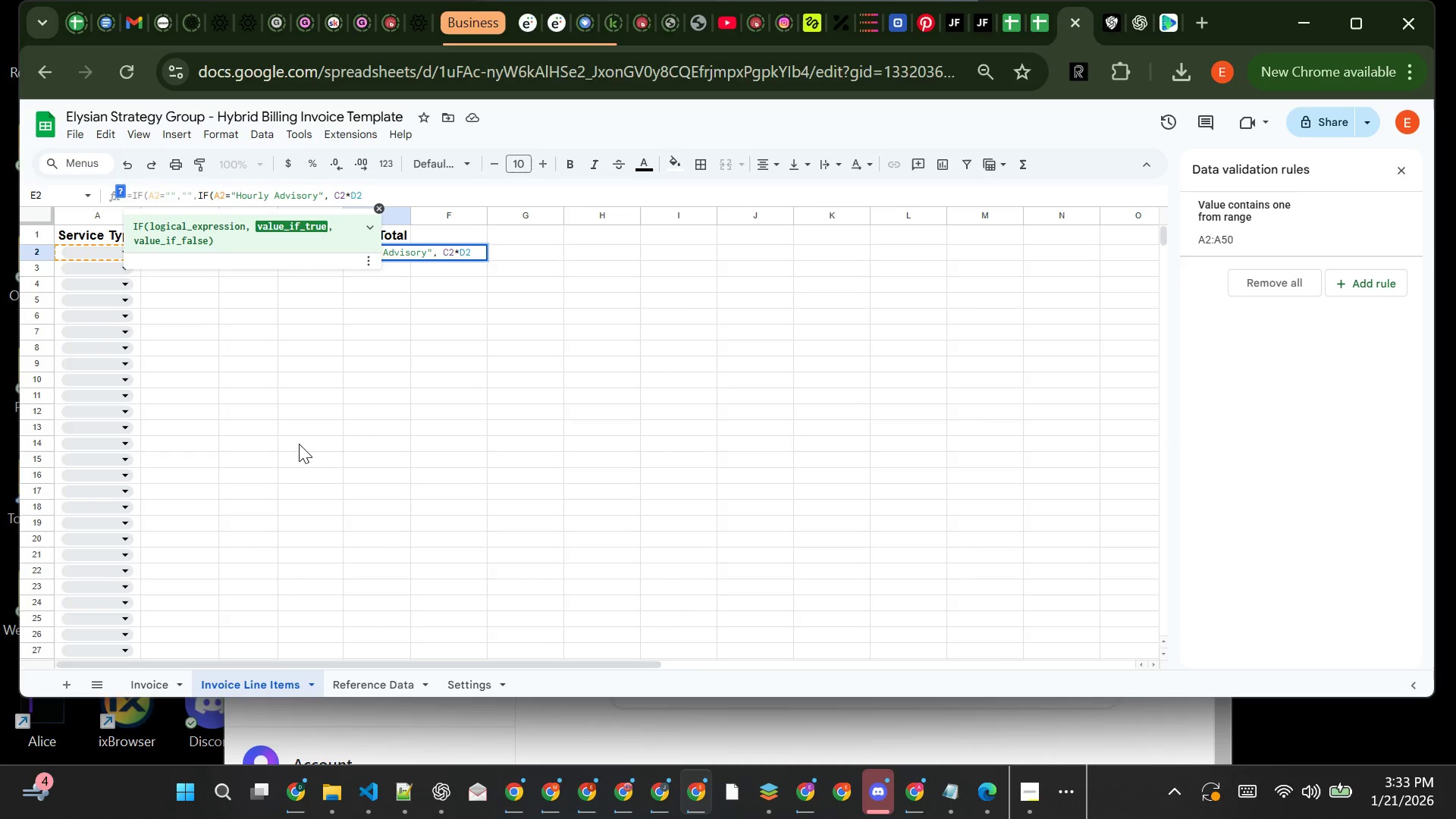 
type(, IF(A2)
 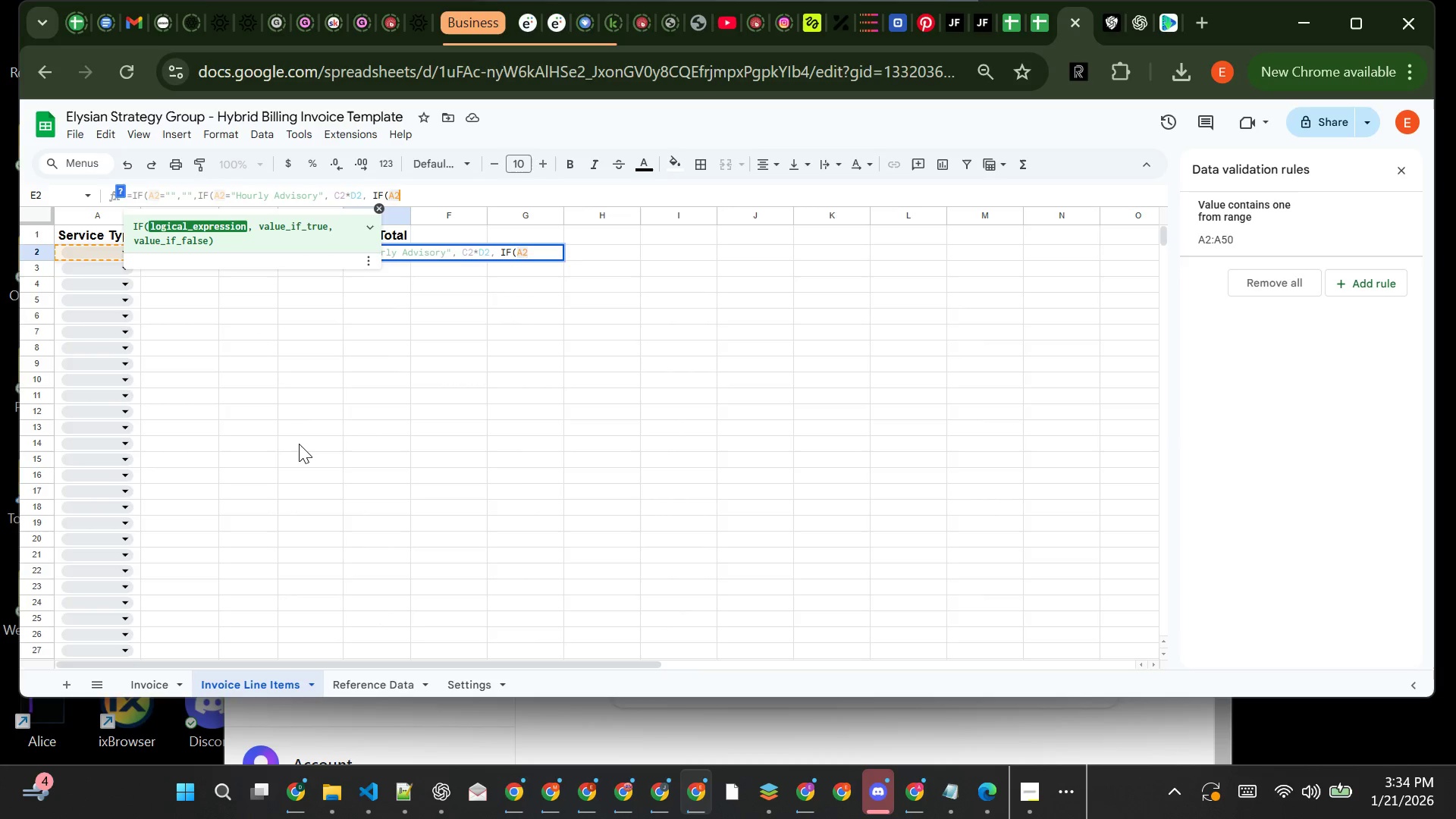 
type(="Montlhy)
key(Backspace)
key(Backspace)
key(Backspace)
type(hly Retainer", D2, IF)
 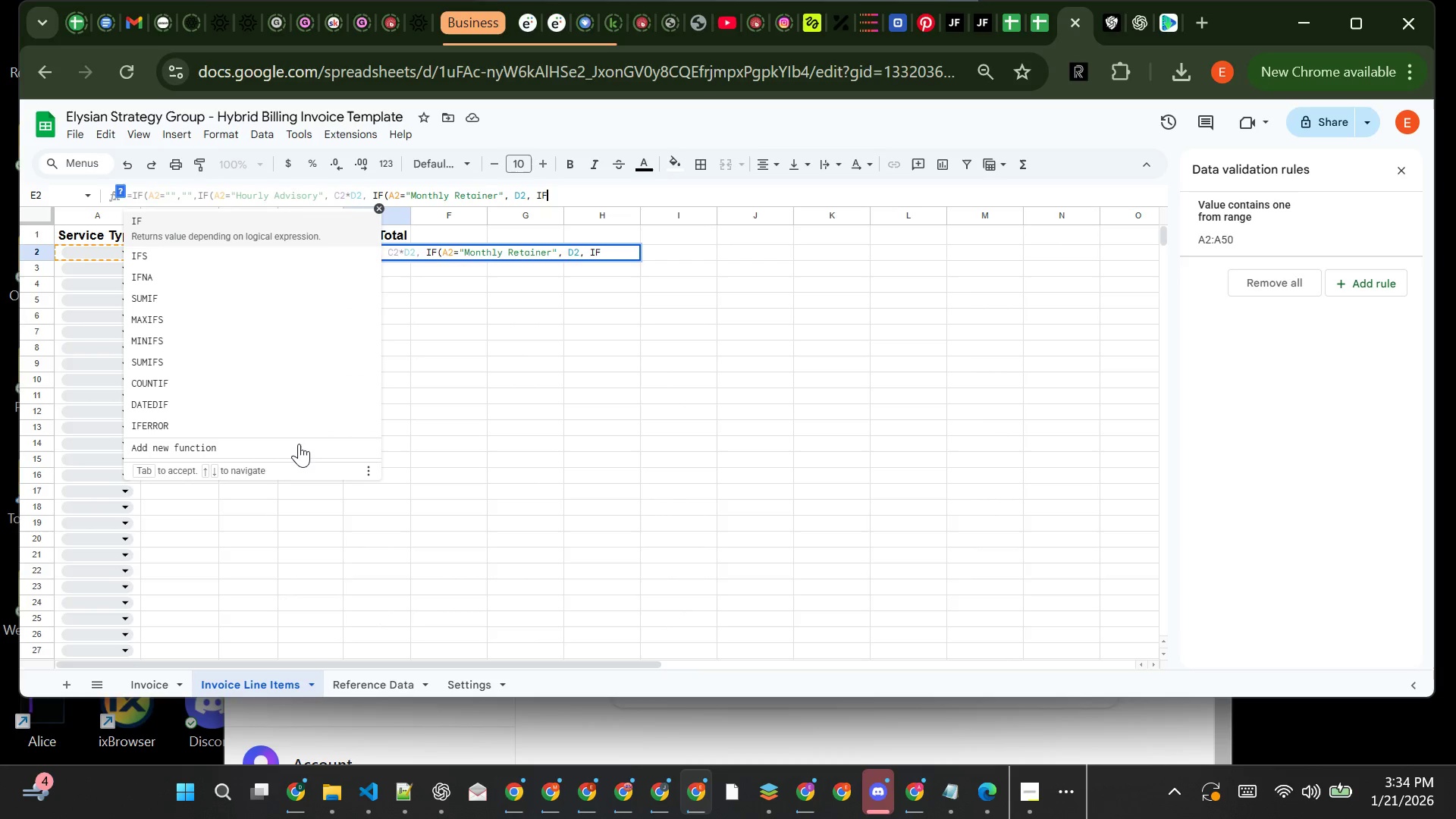 
hold_key(key=ShiftRight, duration=1.52)
 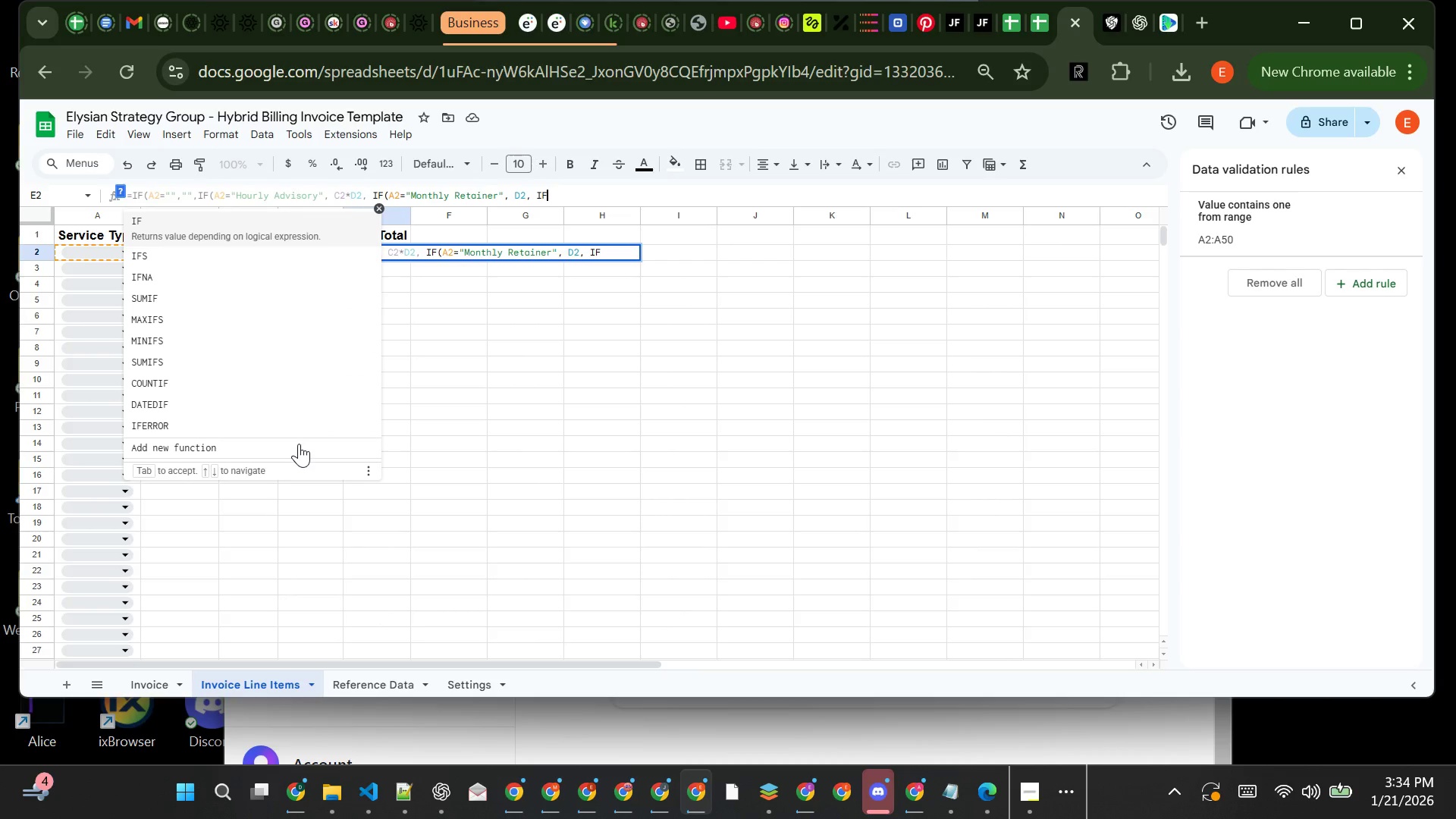 
type((A2)
 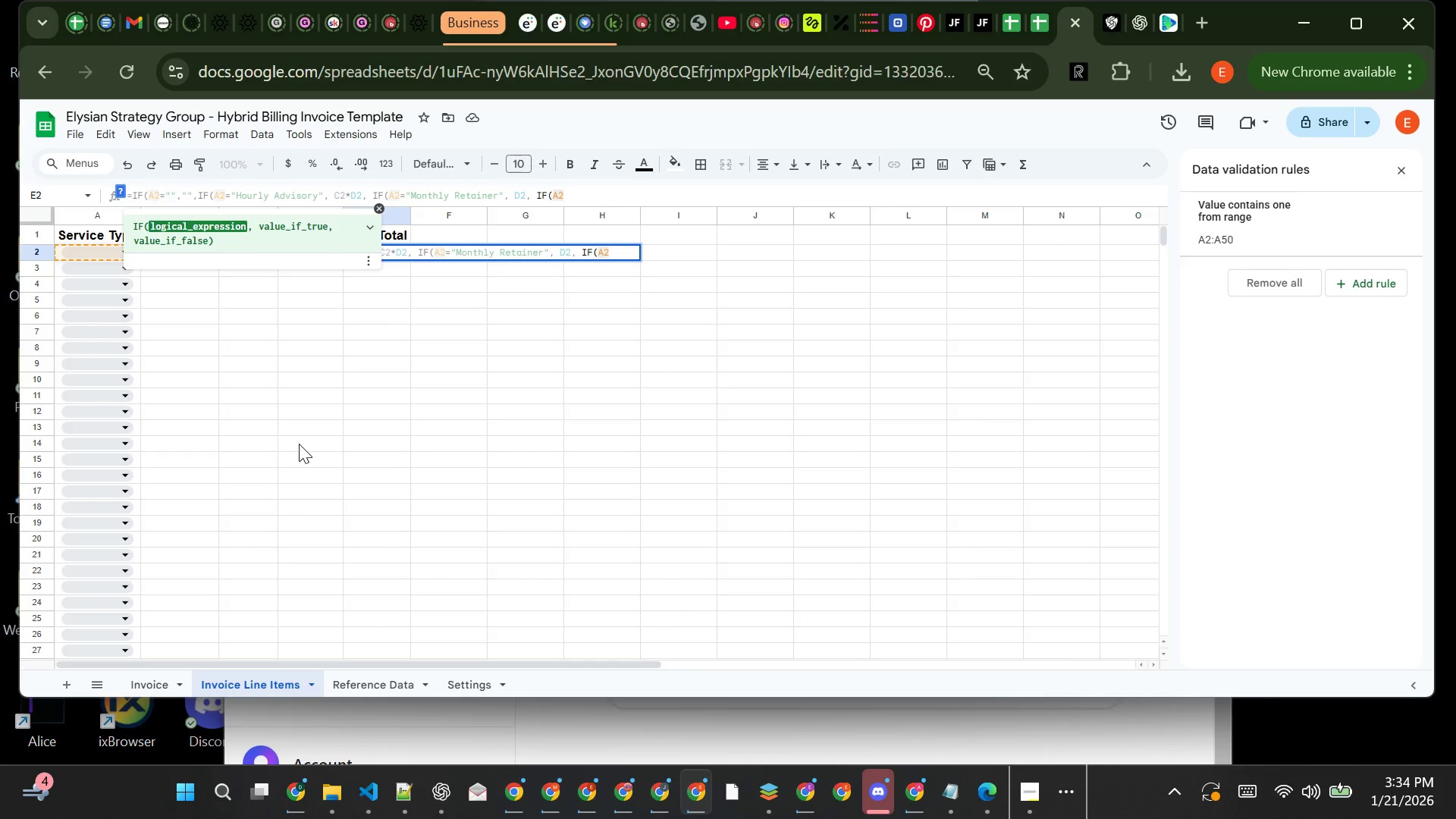 
type(="Milestn)
key(Backspace)
type(one Bonus", )
 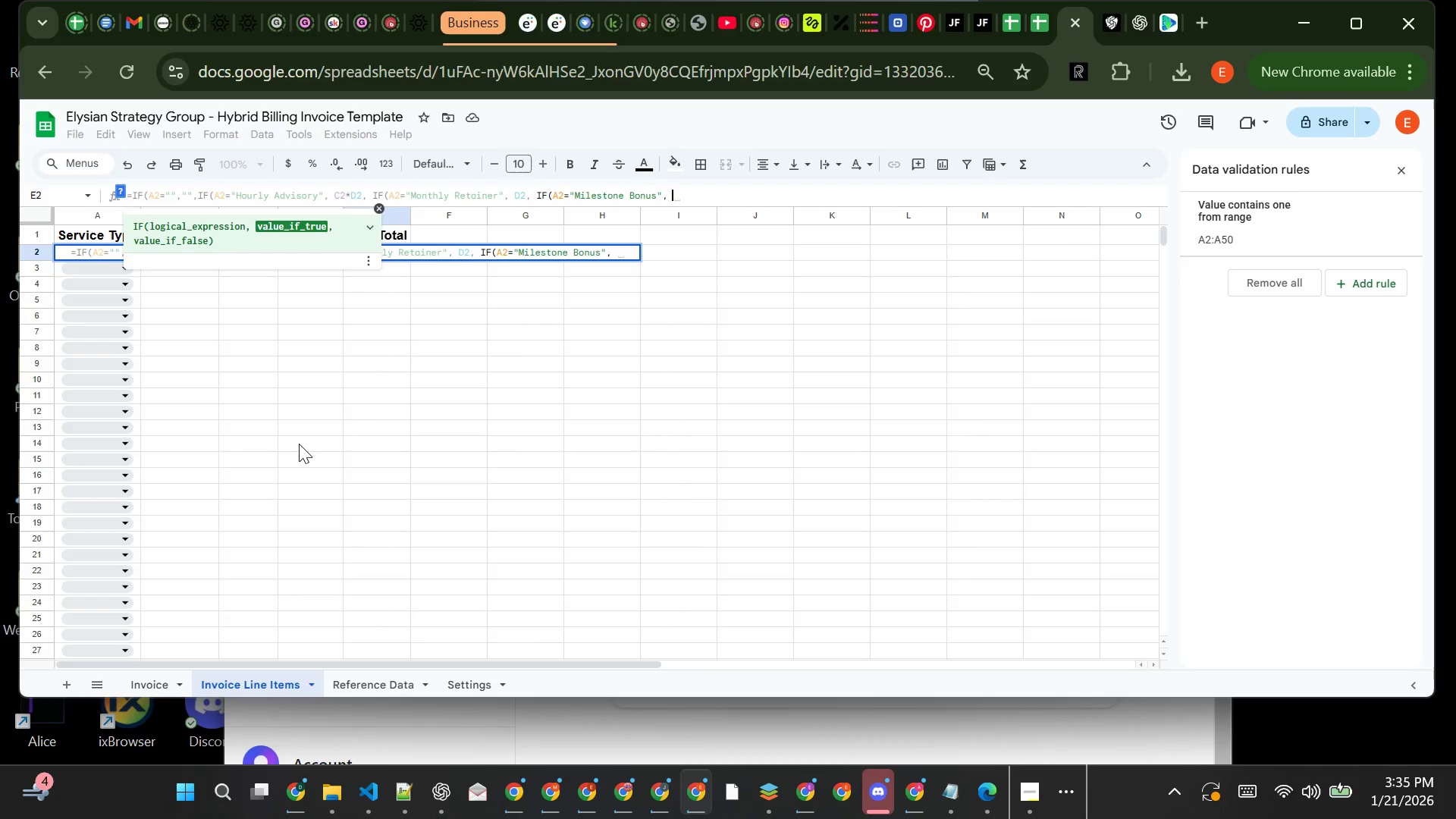 
wait(6.36)
 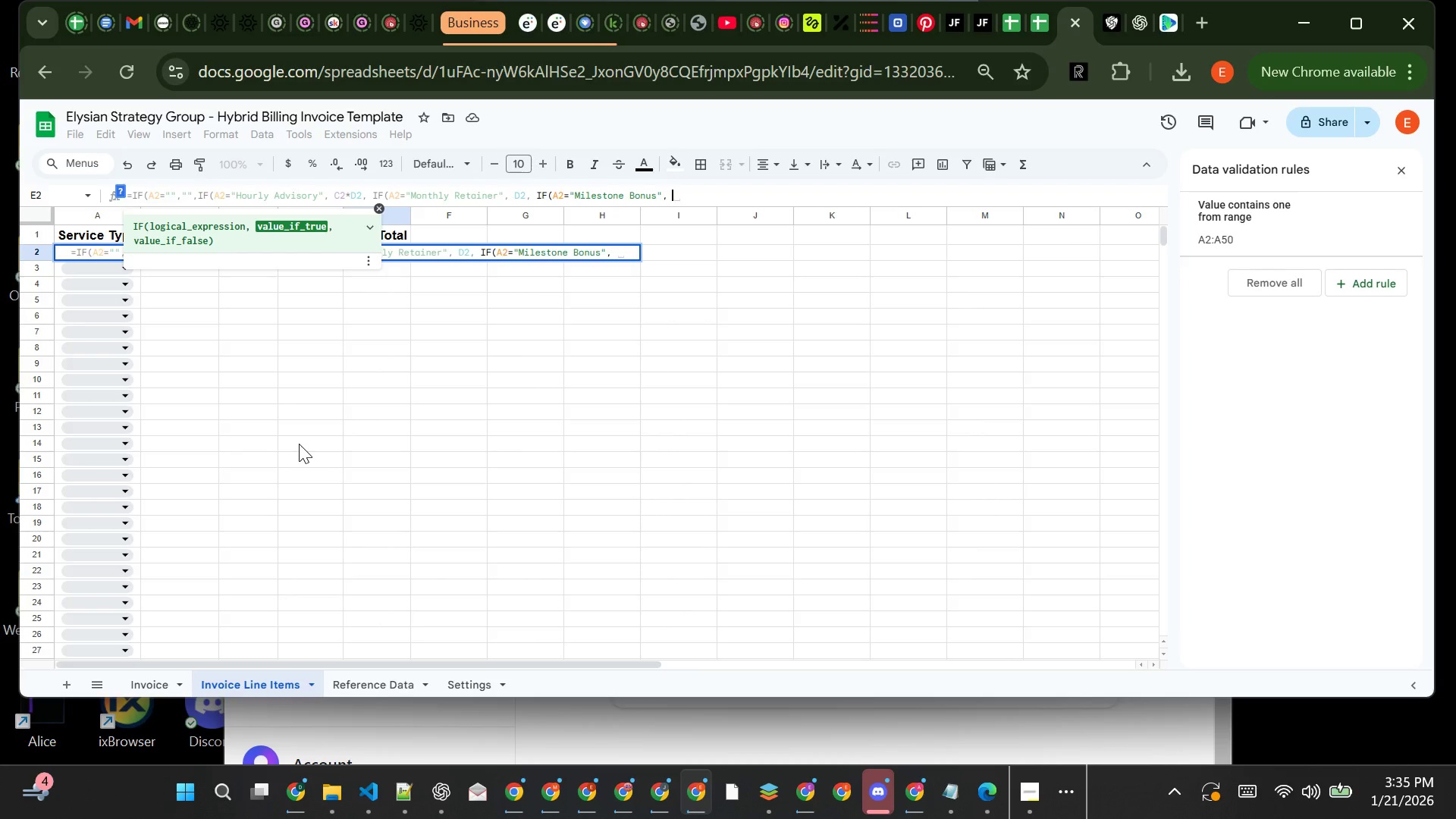 
type(D2, ID)
key(Backspace)
type(F(A2="Reimburse)
key(Backspace)
type(able Expense", d2)
key(Backspace)
key(Backspace)
type(D2,"")))))
 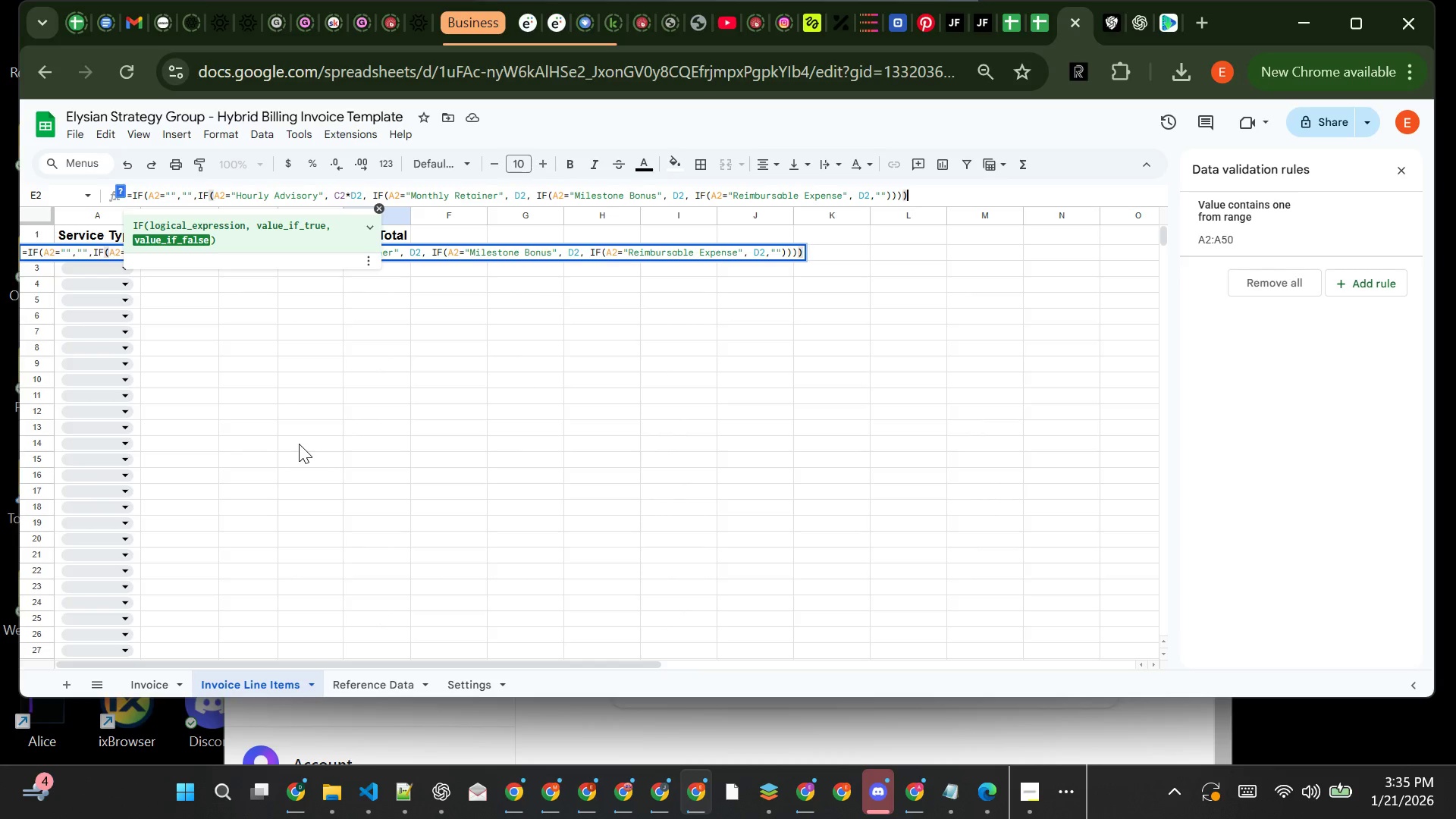 
key(Shift+0)
 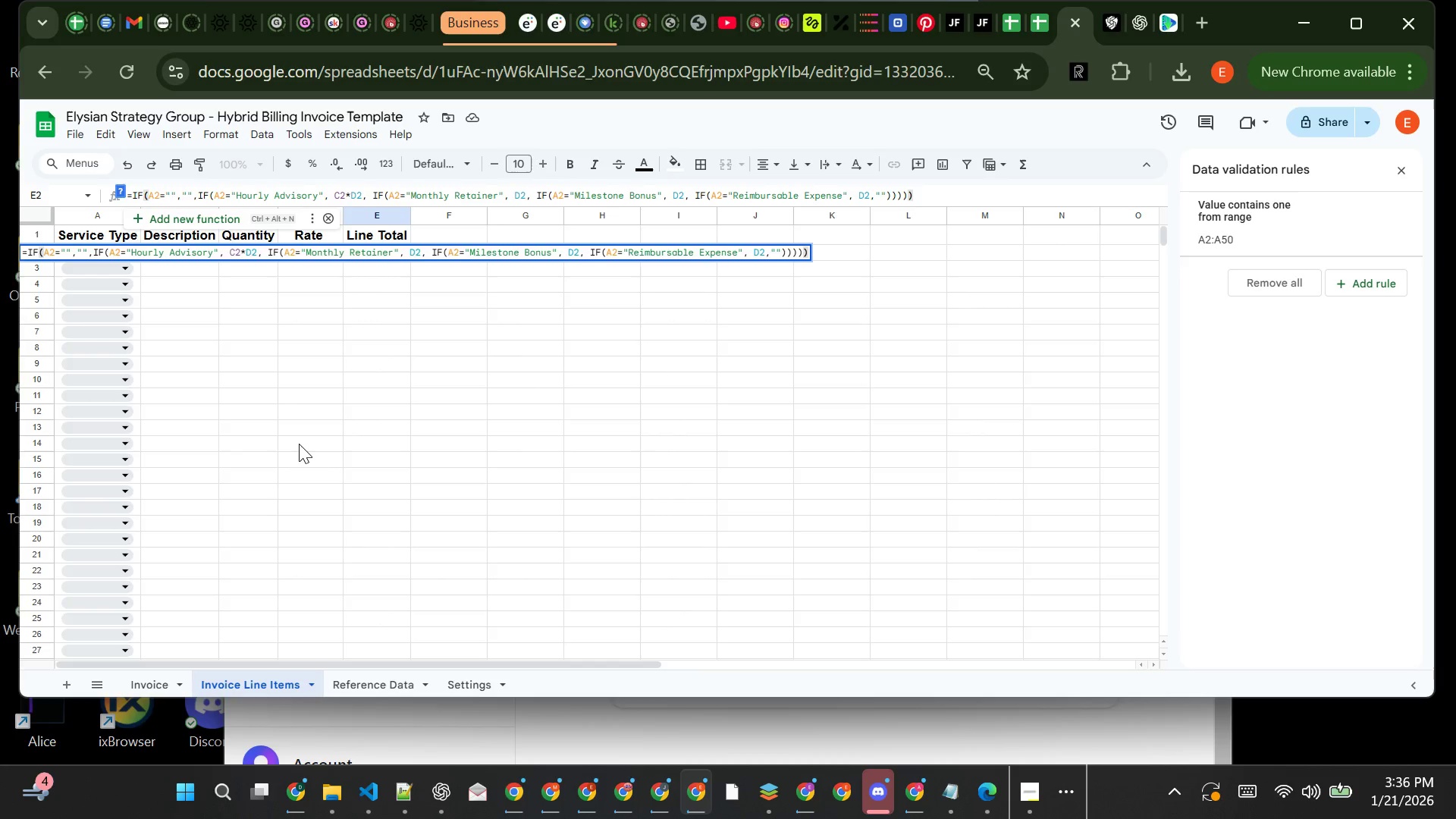 
wait(5.61)
 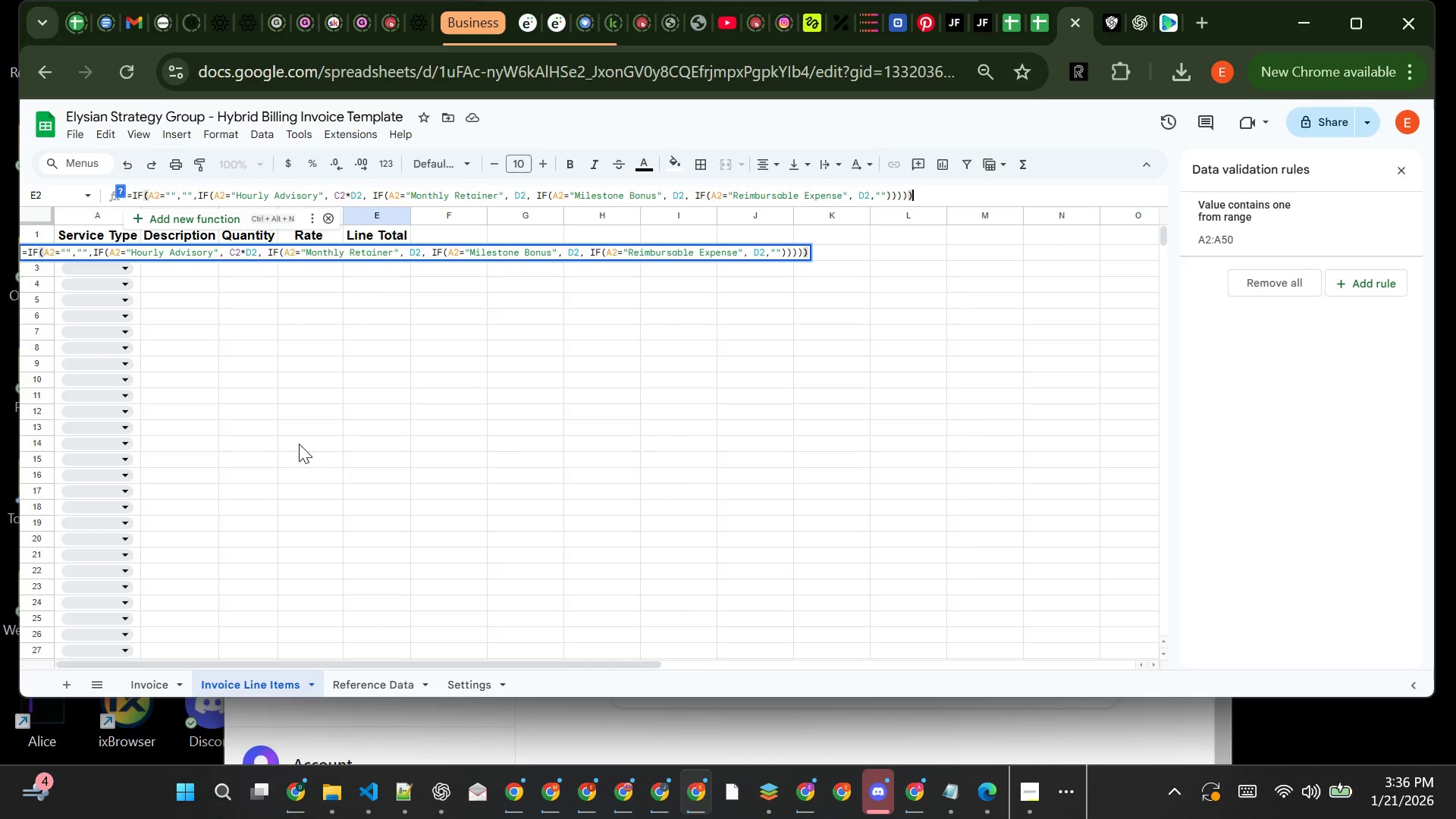 
key(Enter)
 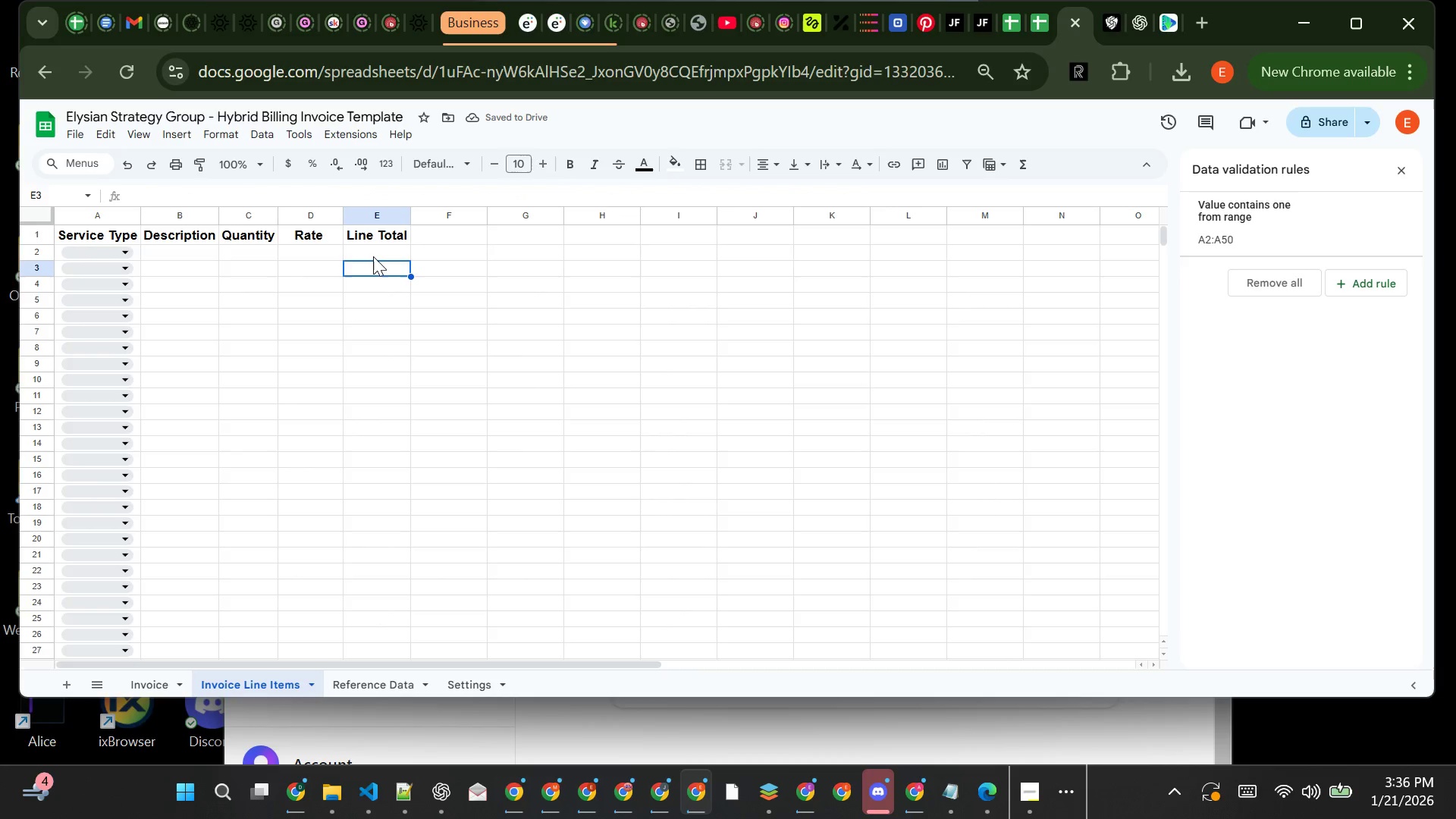 
left_click([378, 251])
 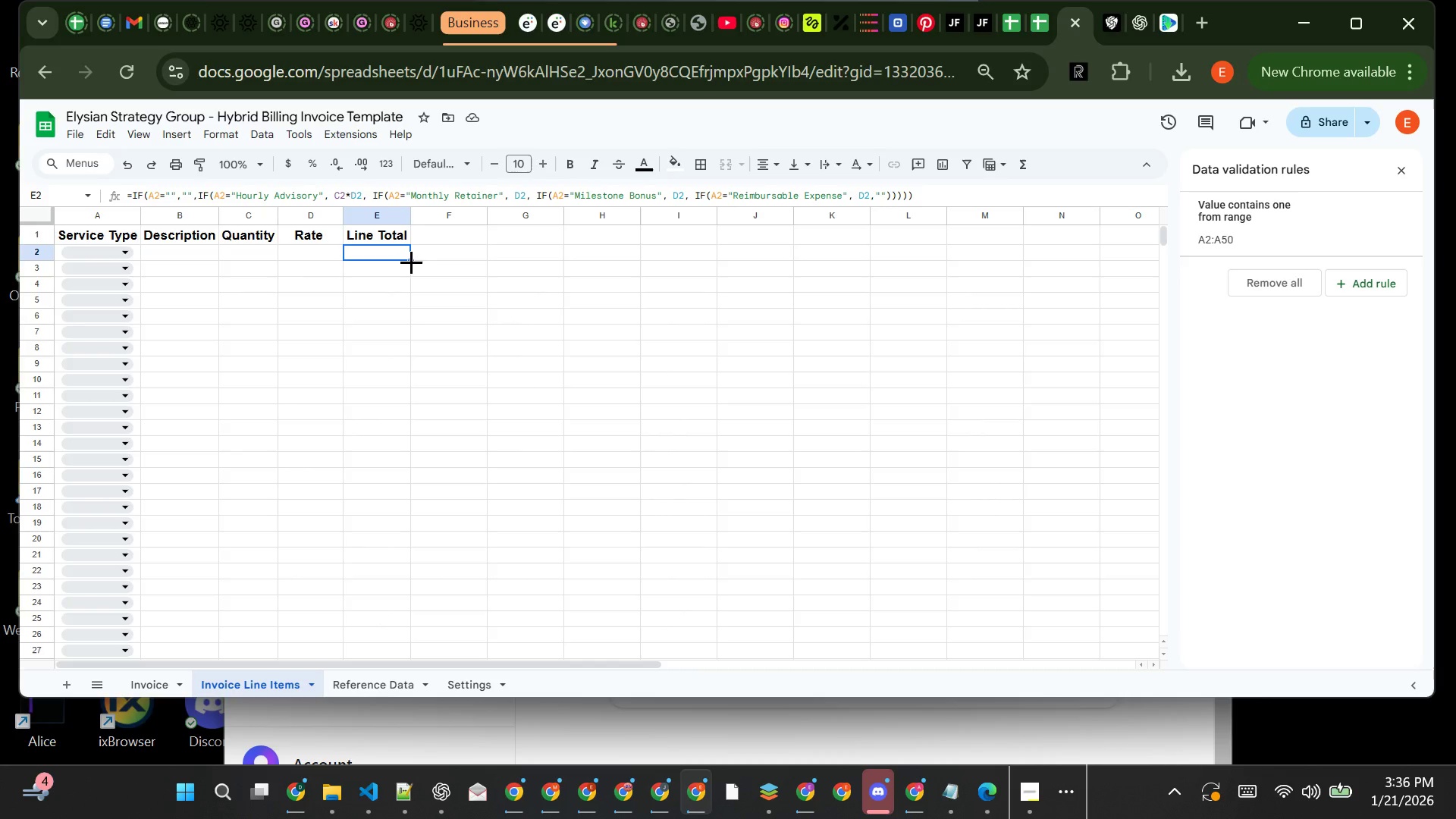 
left_click_drag(start_coordinate=[411, 262], to_coordinate=[376, 573])
 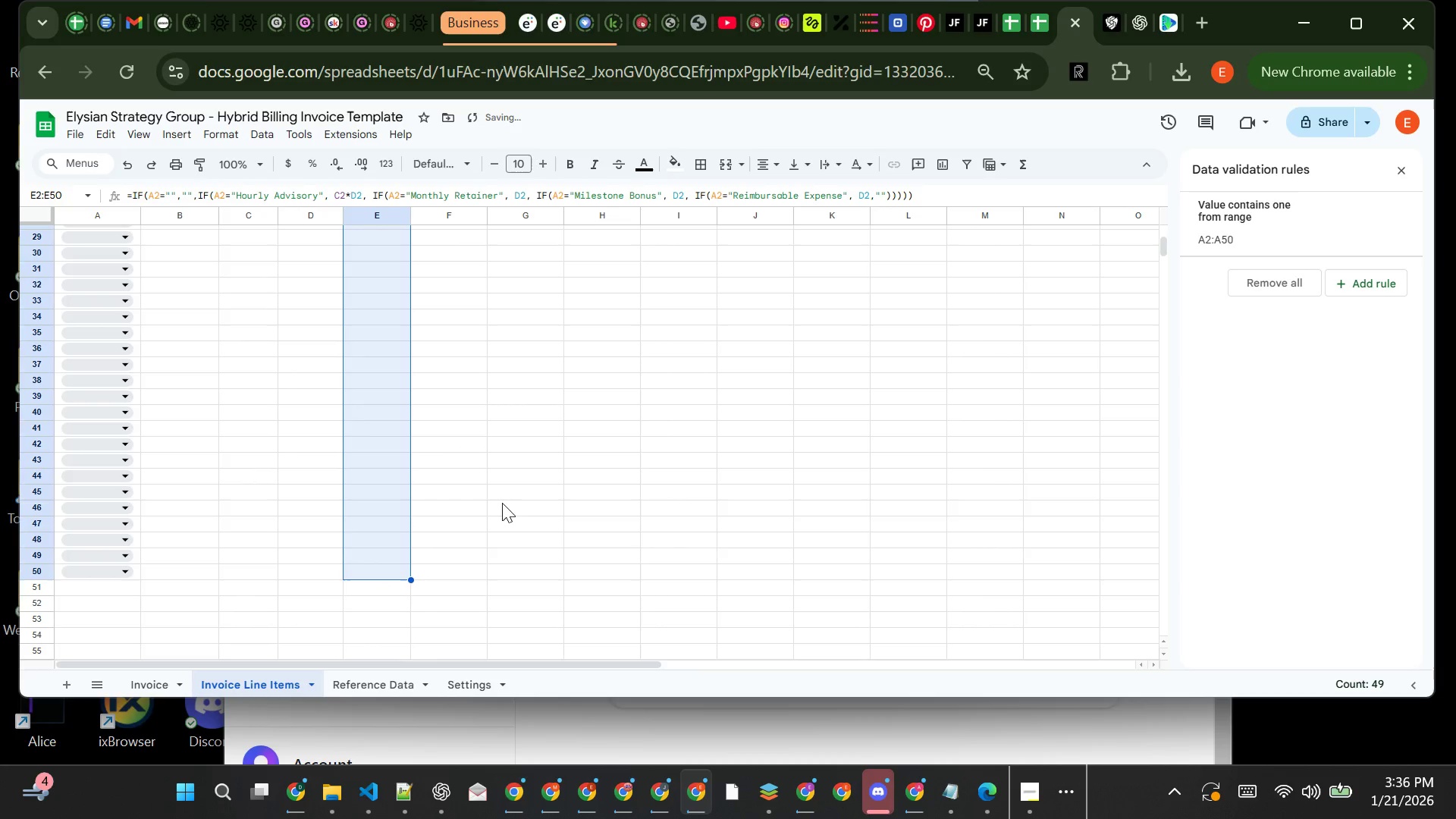 
left_click([511, 499])
 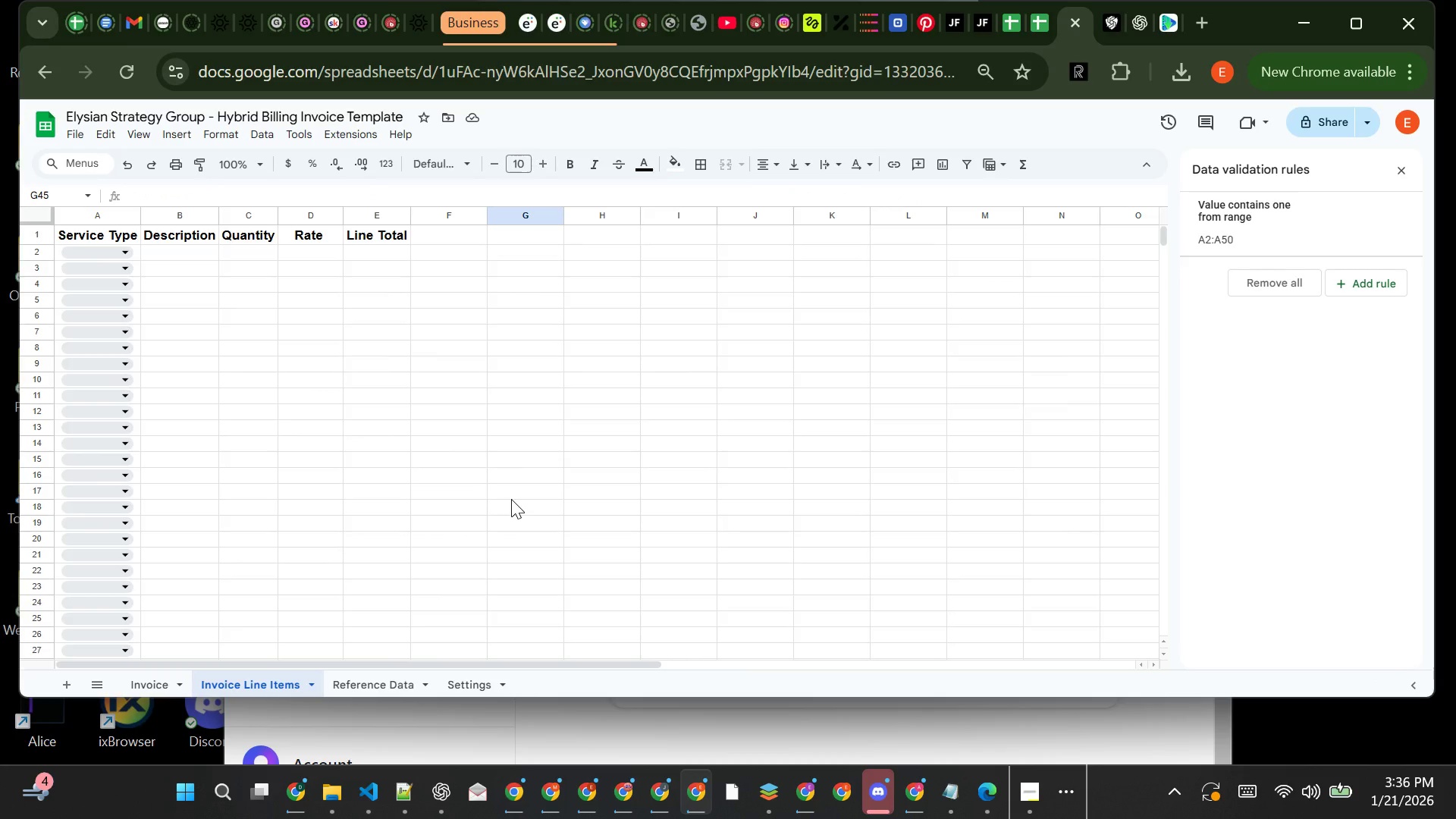 
wait(8.0)
 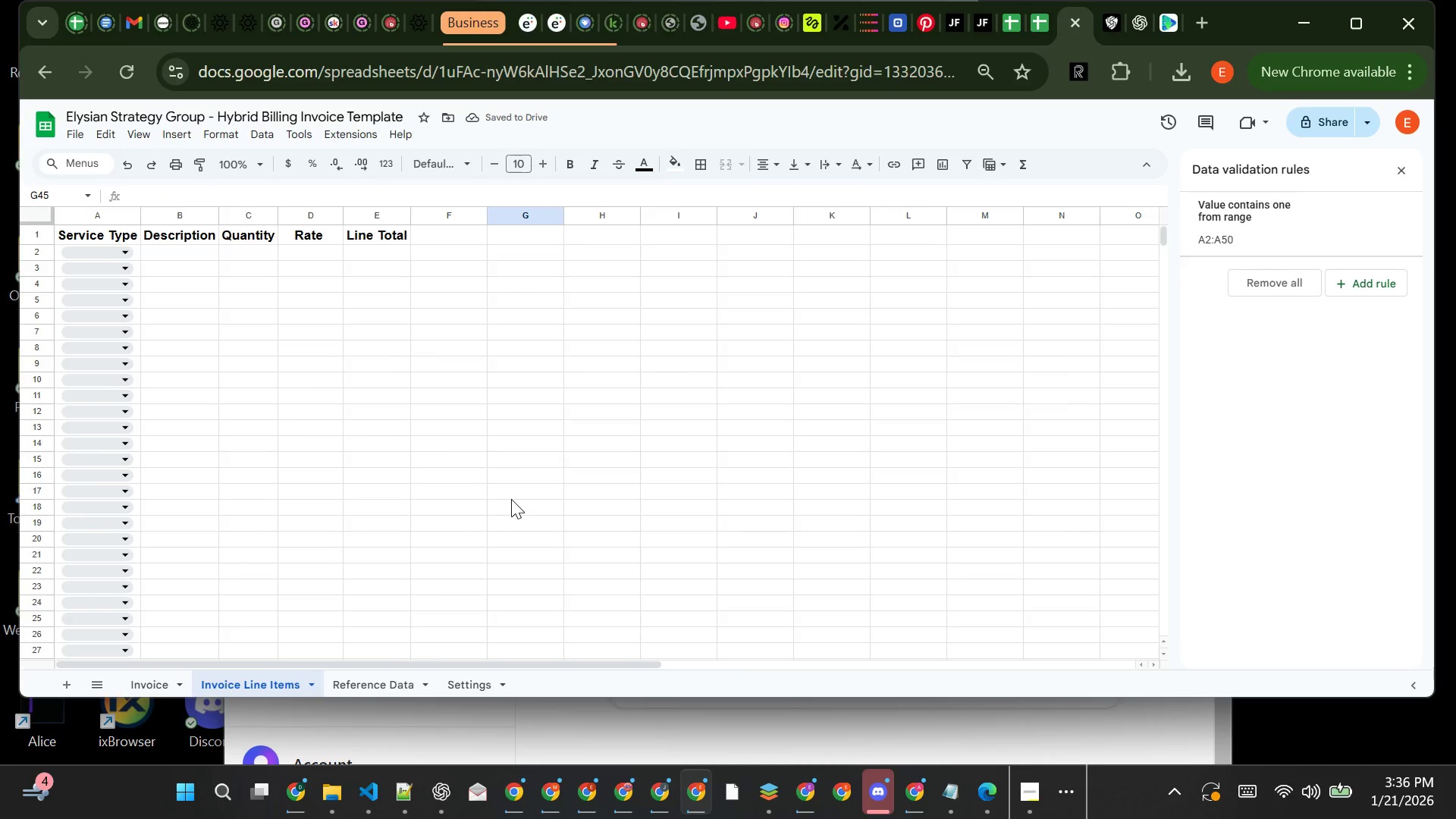 
left_click([780, 747])